 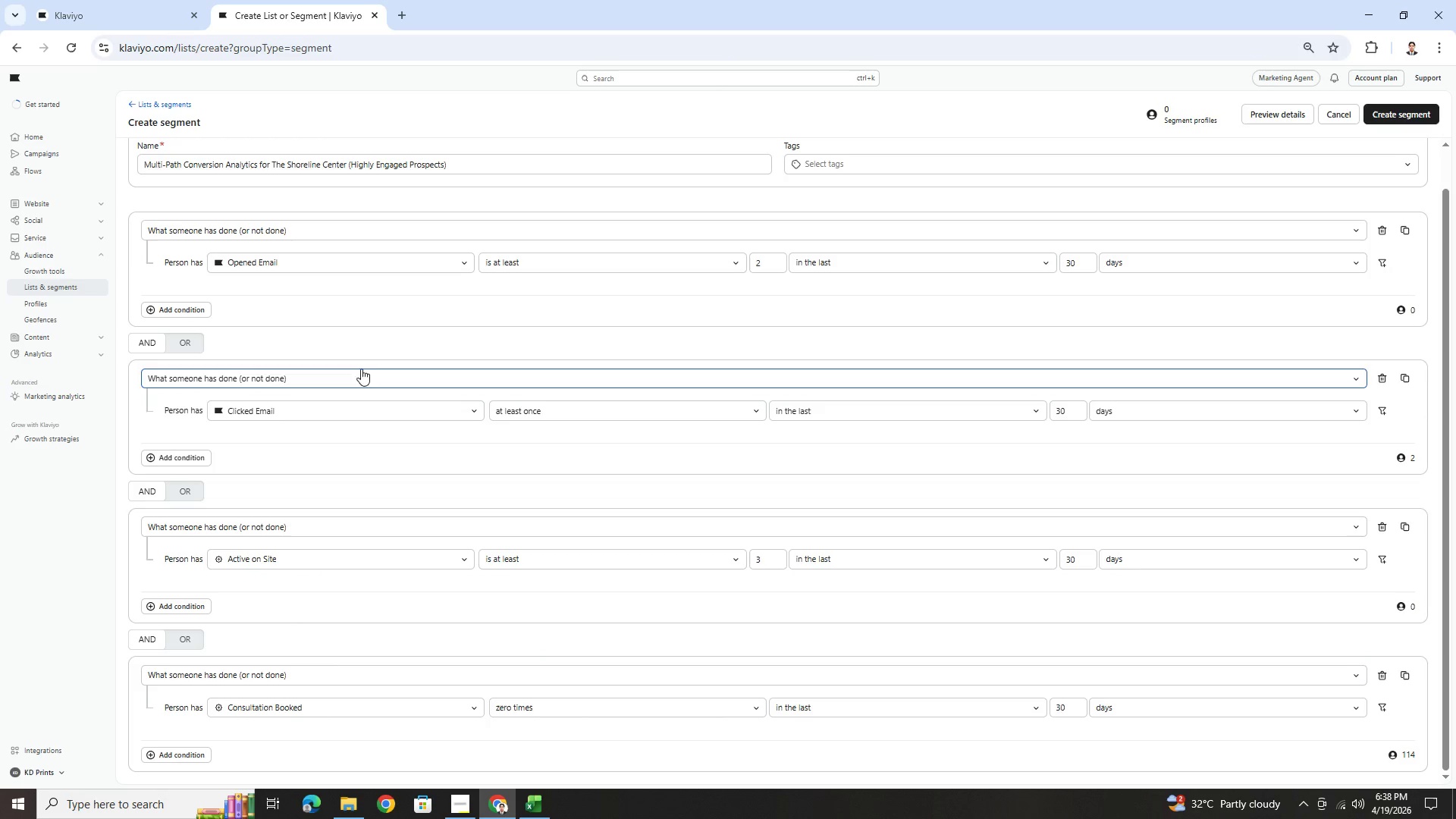 
scroll: coordinate [414, 482], scroll_direction: down, amount: 4.0
 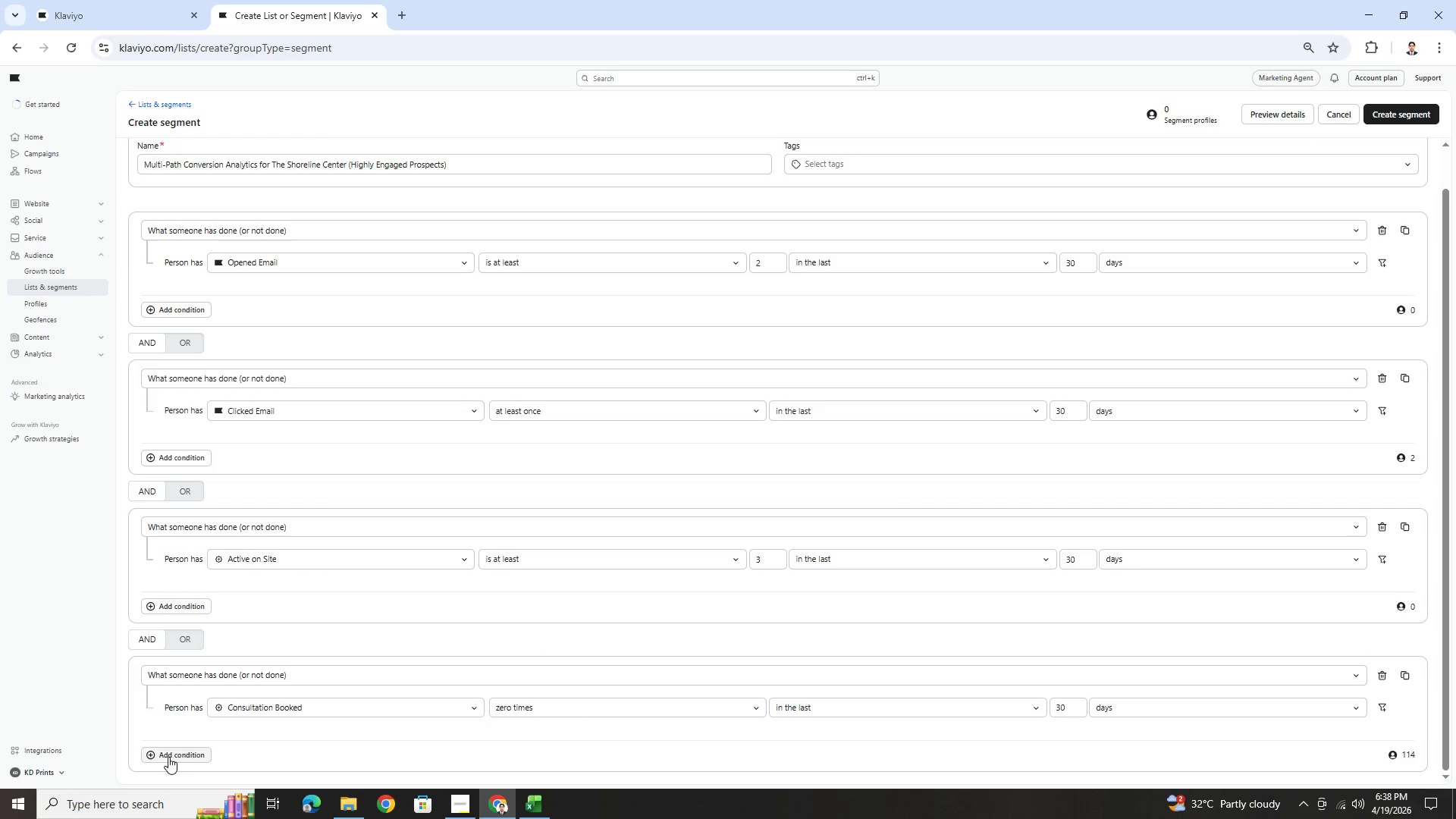 
left_click([168, 756])
 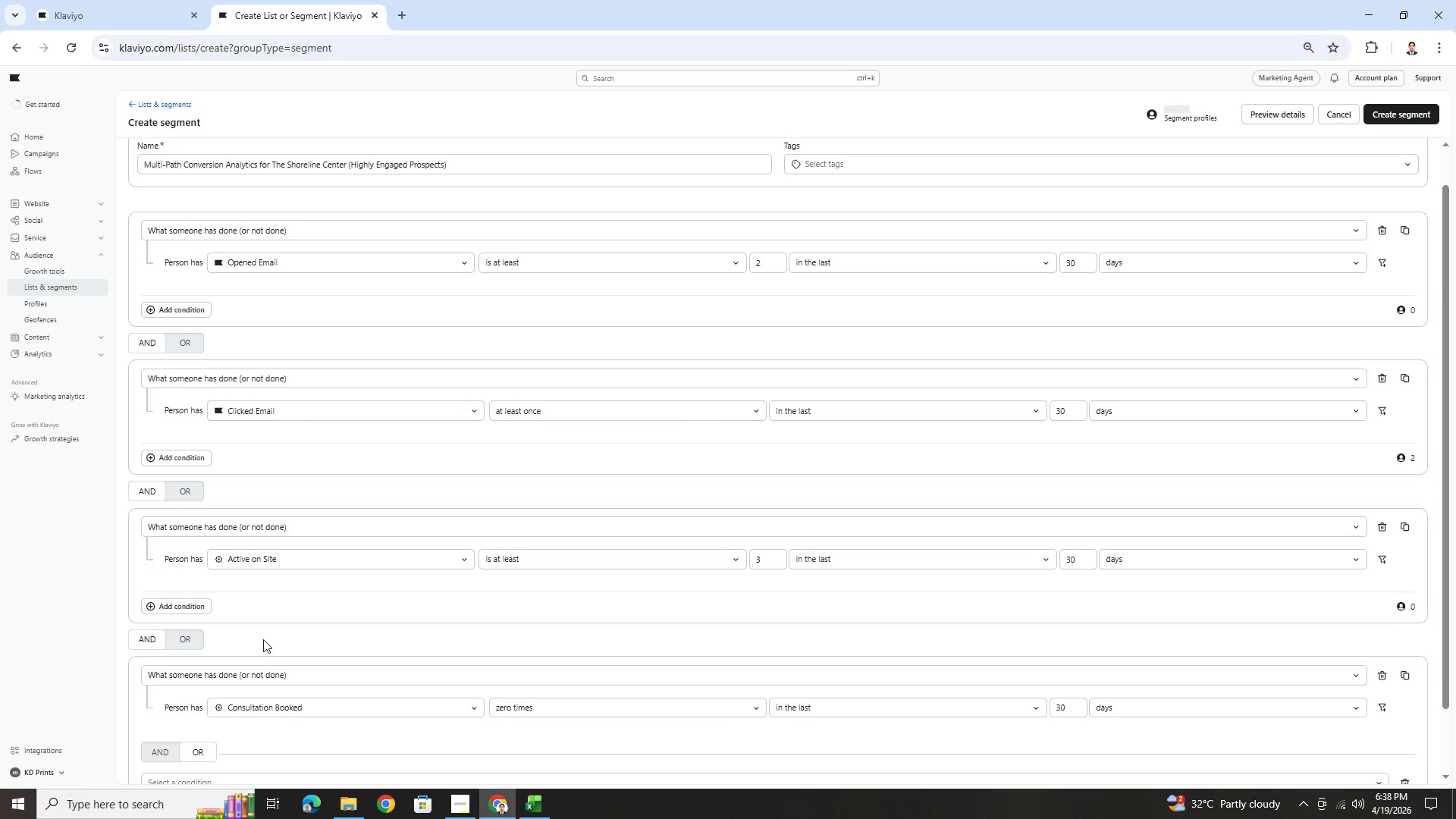 
scroll: coordinate [267, 632], scroll_direction: down, amount: 5.0
 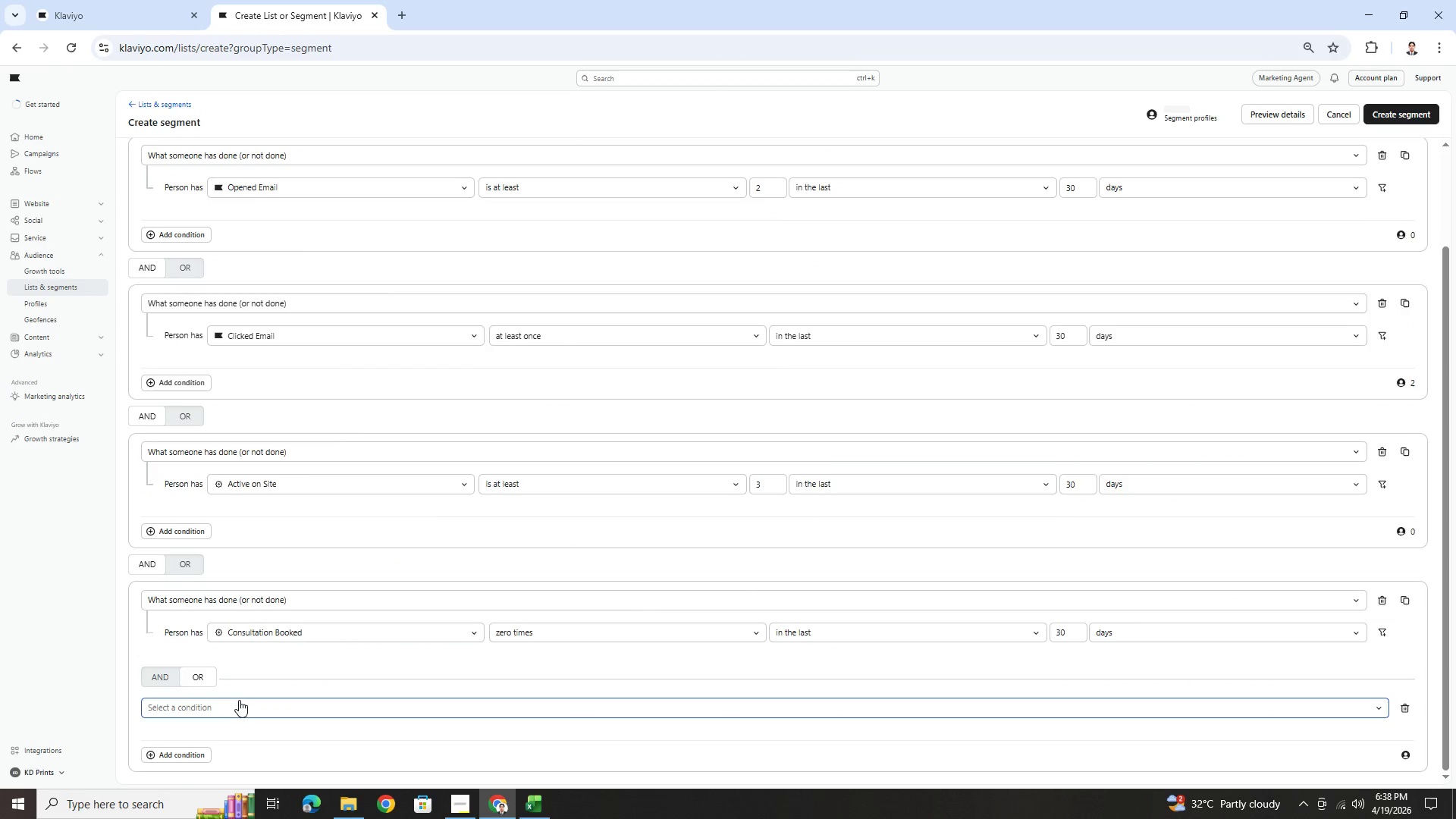 
left_click([239, 701])
 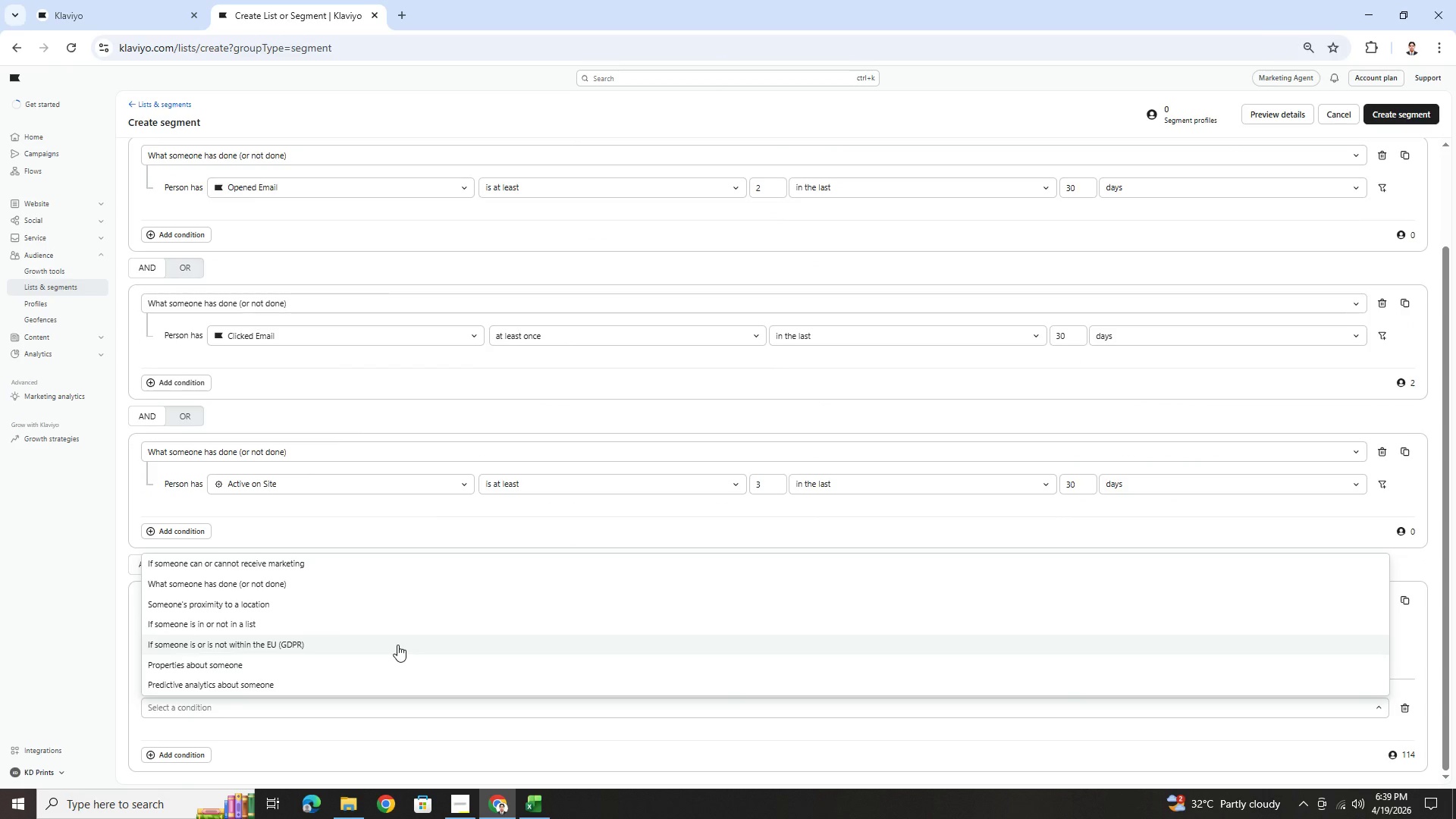 
wait(9.48)
 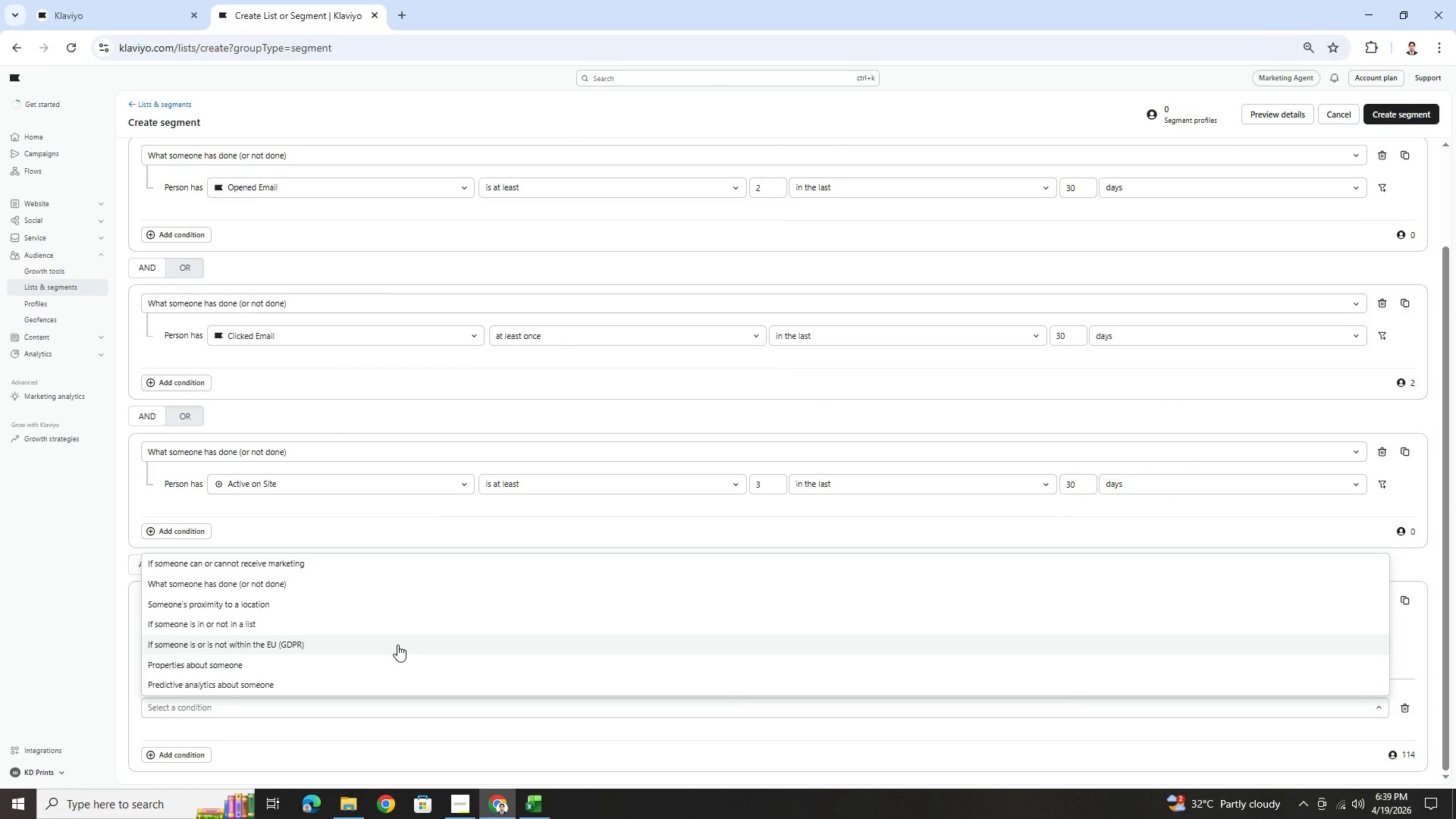 
left_click([397, 629])
 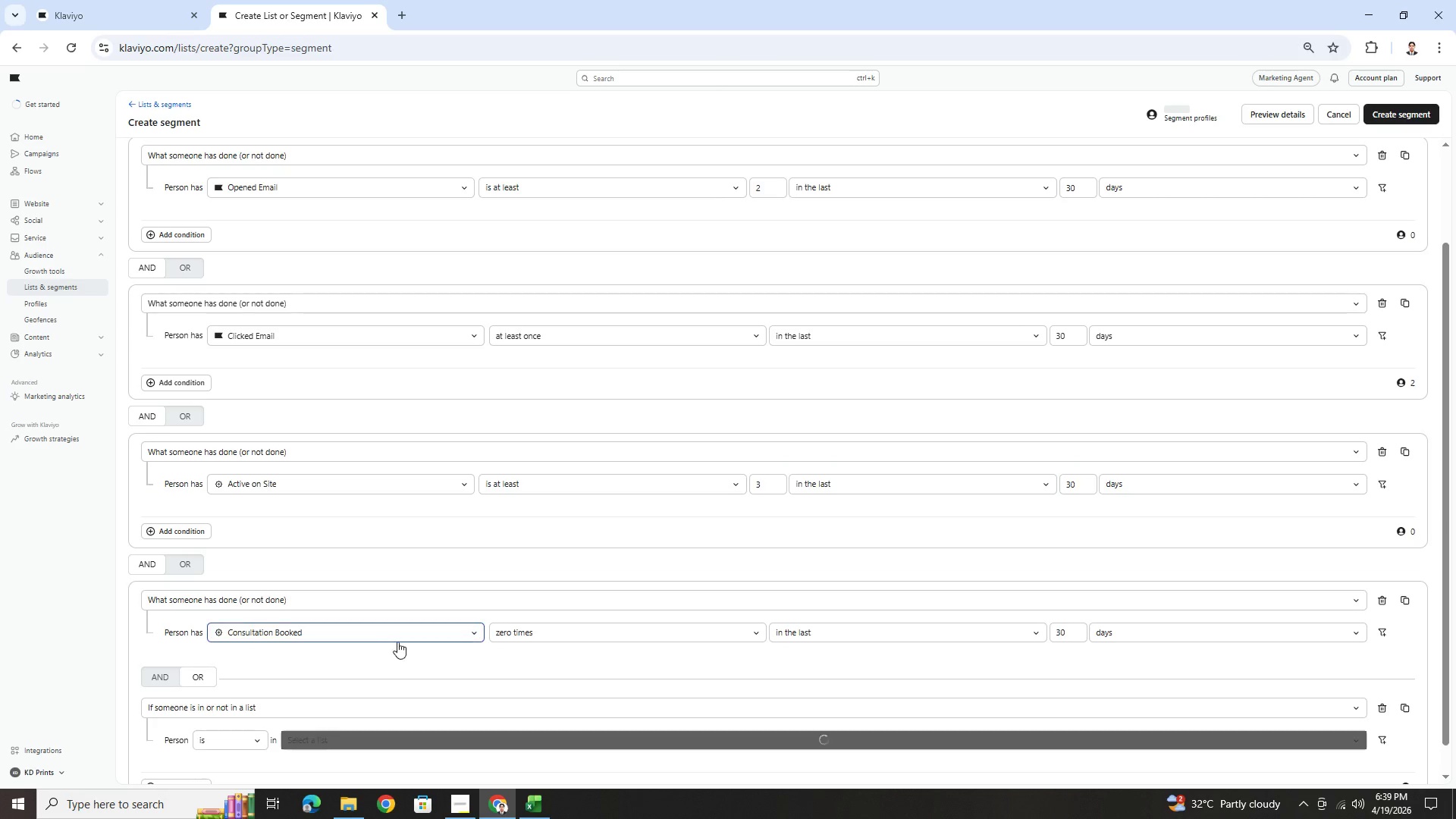 
scroll: coordinate [403, 653], scroll_direction: down, amount: 3.0
 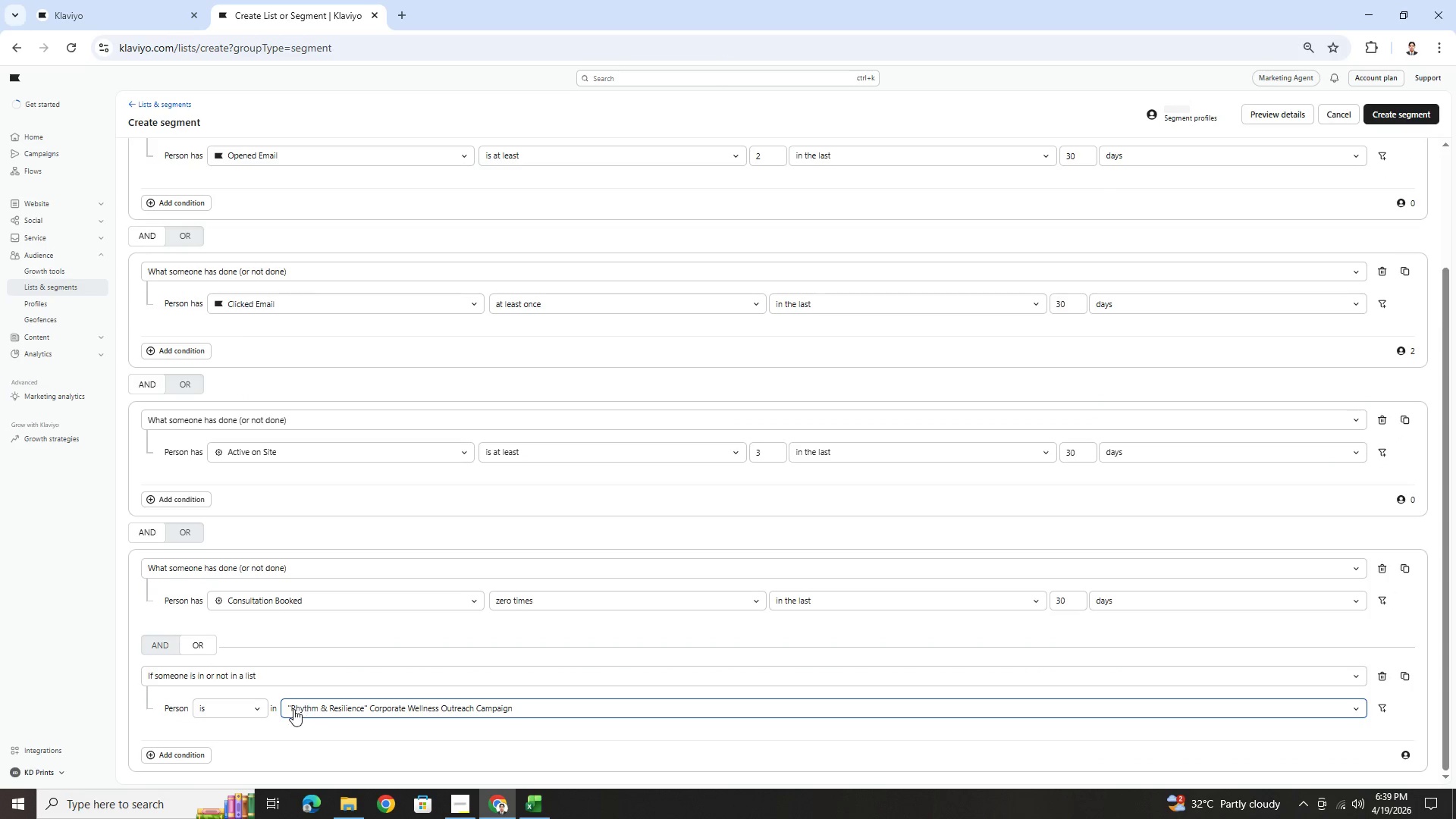 
left_click([347, 707])
 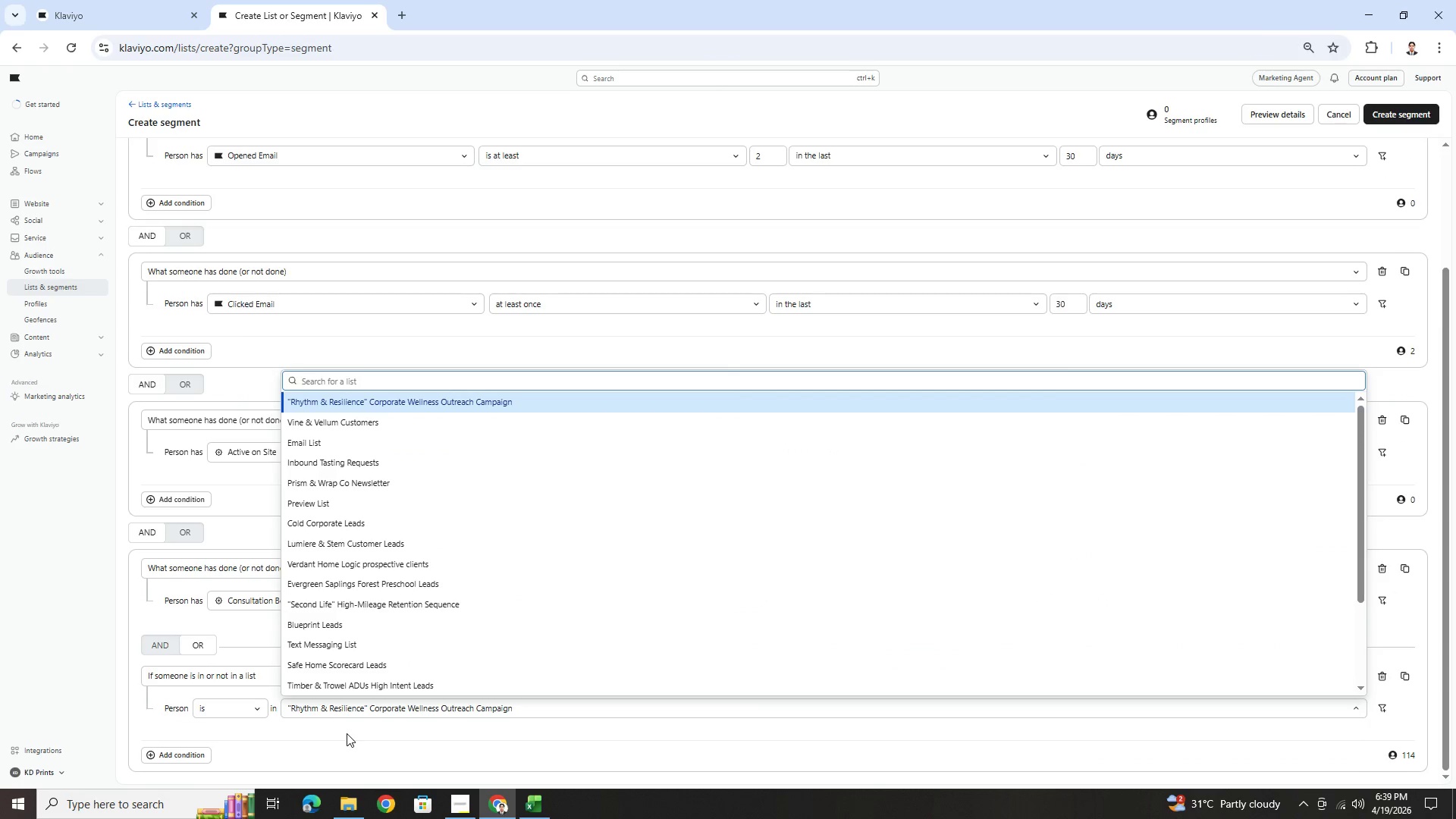 
wait(10.08)
 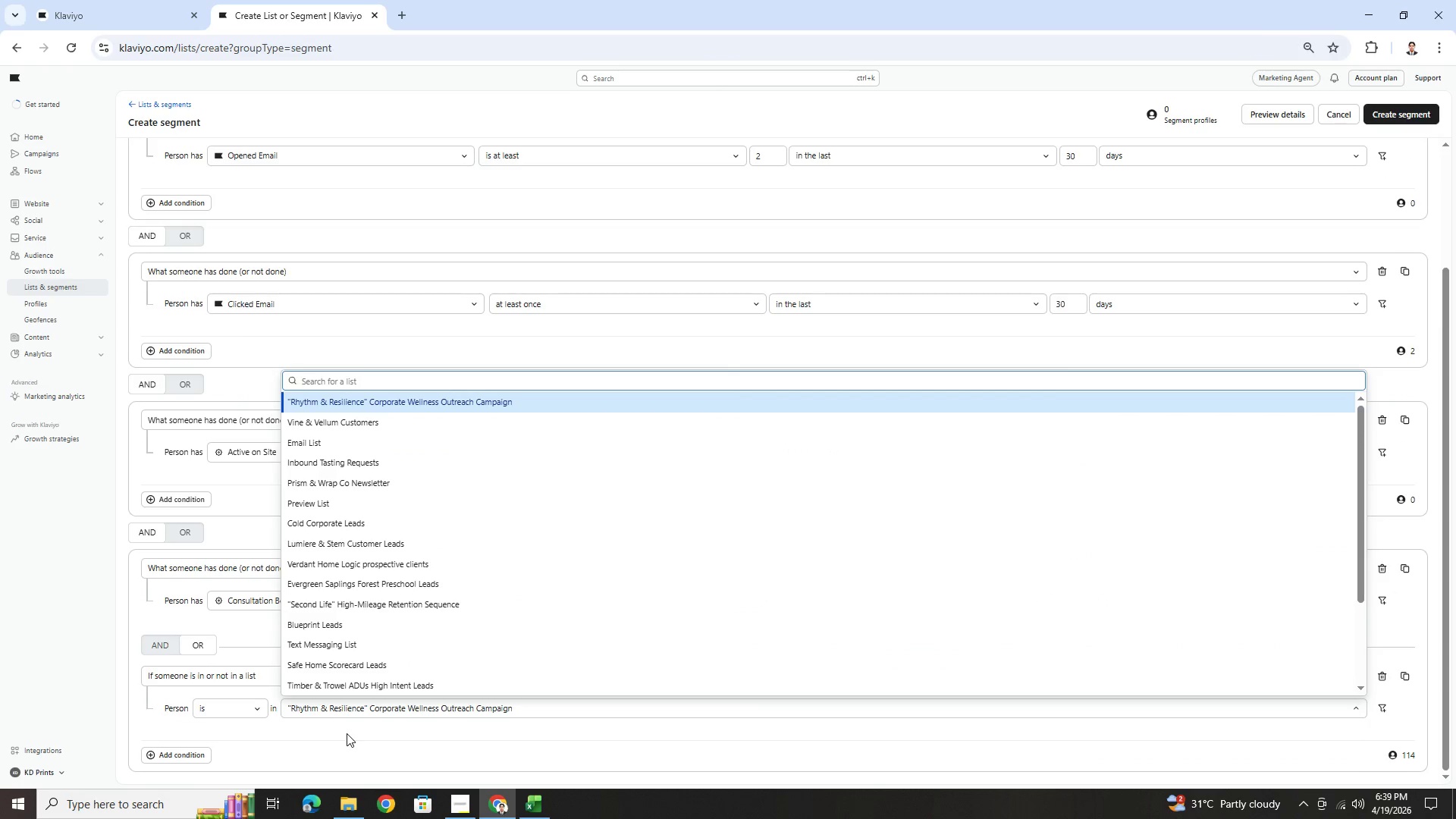 
left_click([344, 731])
 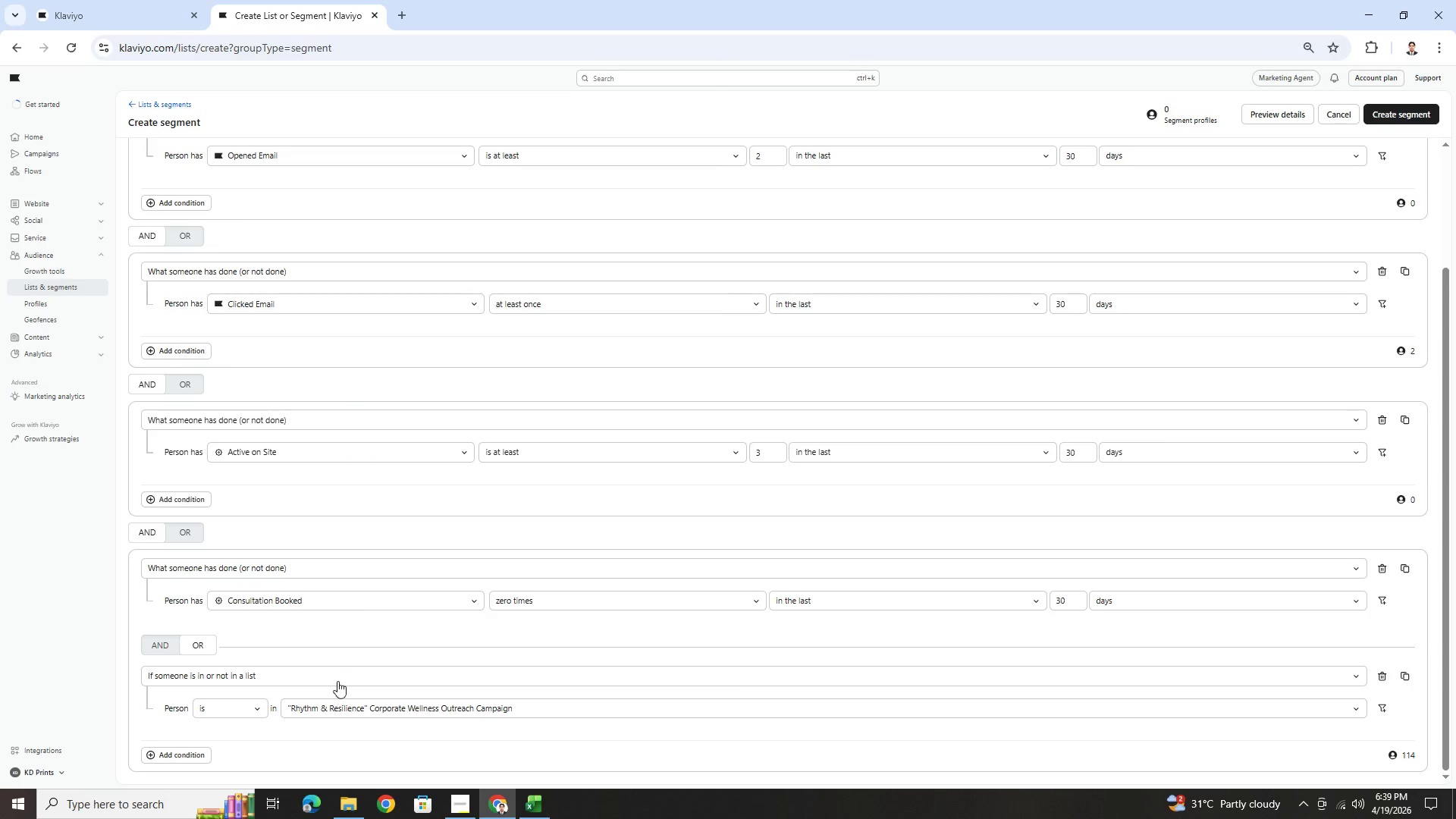 
left_click([340, 672])
 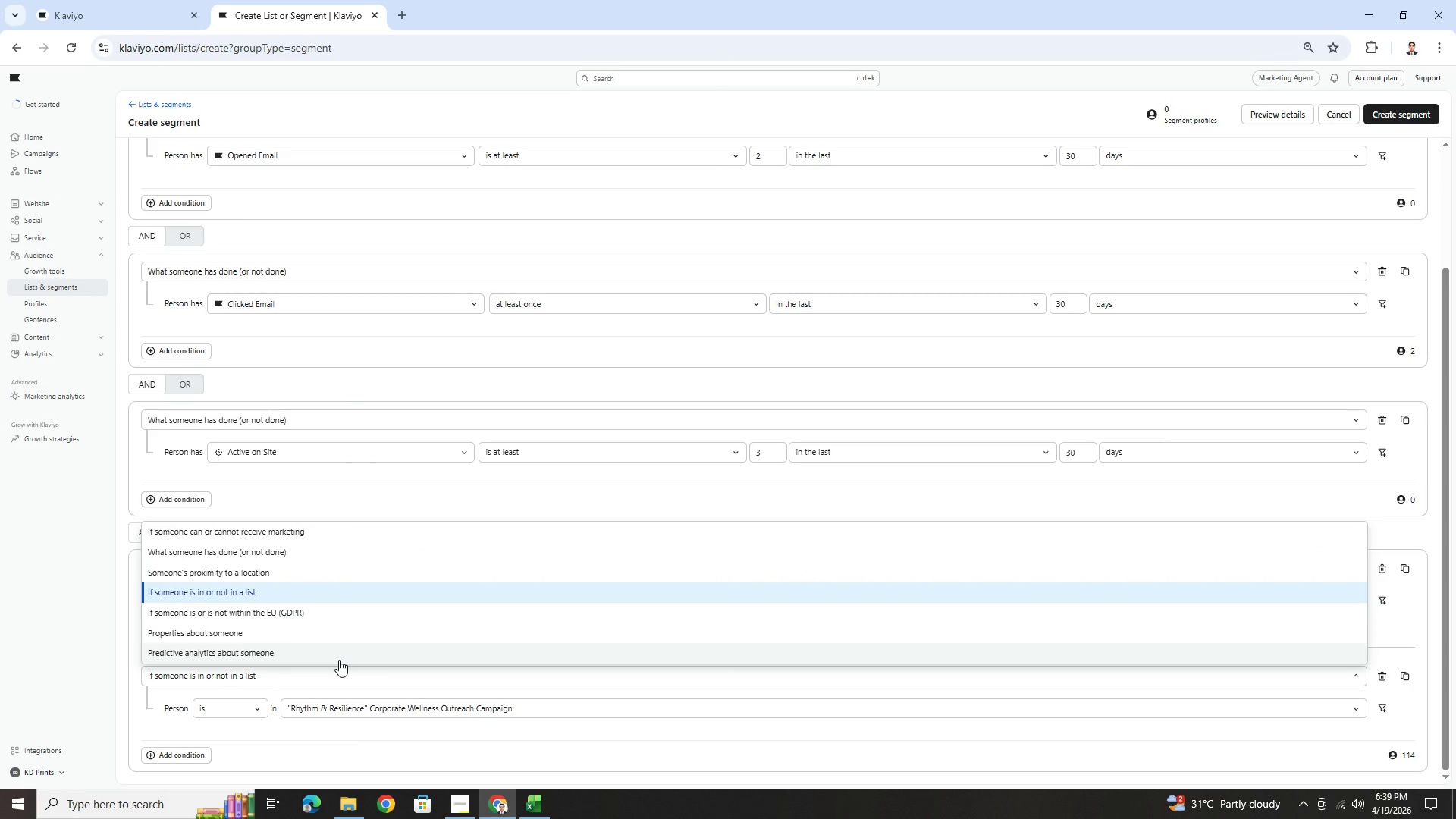 
wait(6.05)
 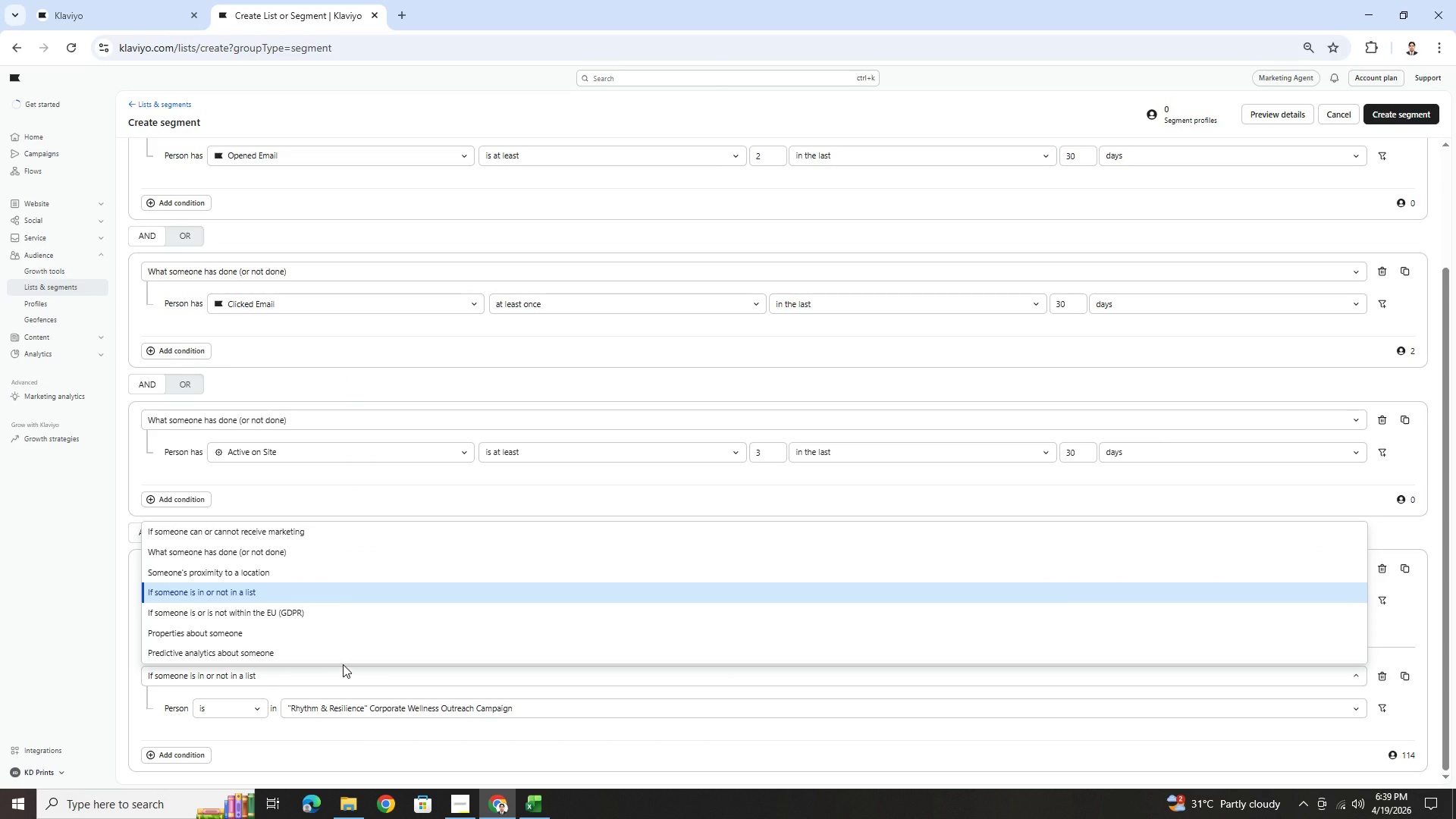 
left_click([1210, 745])
 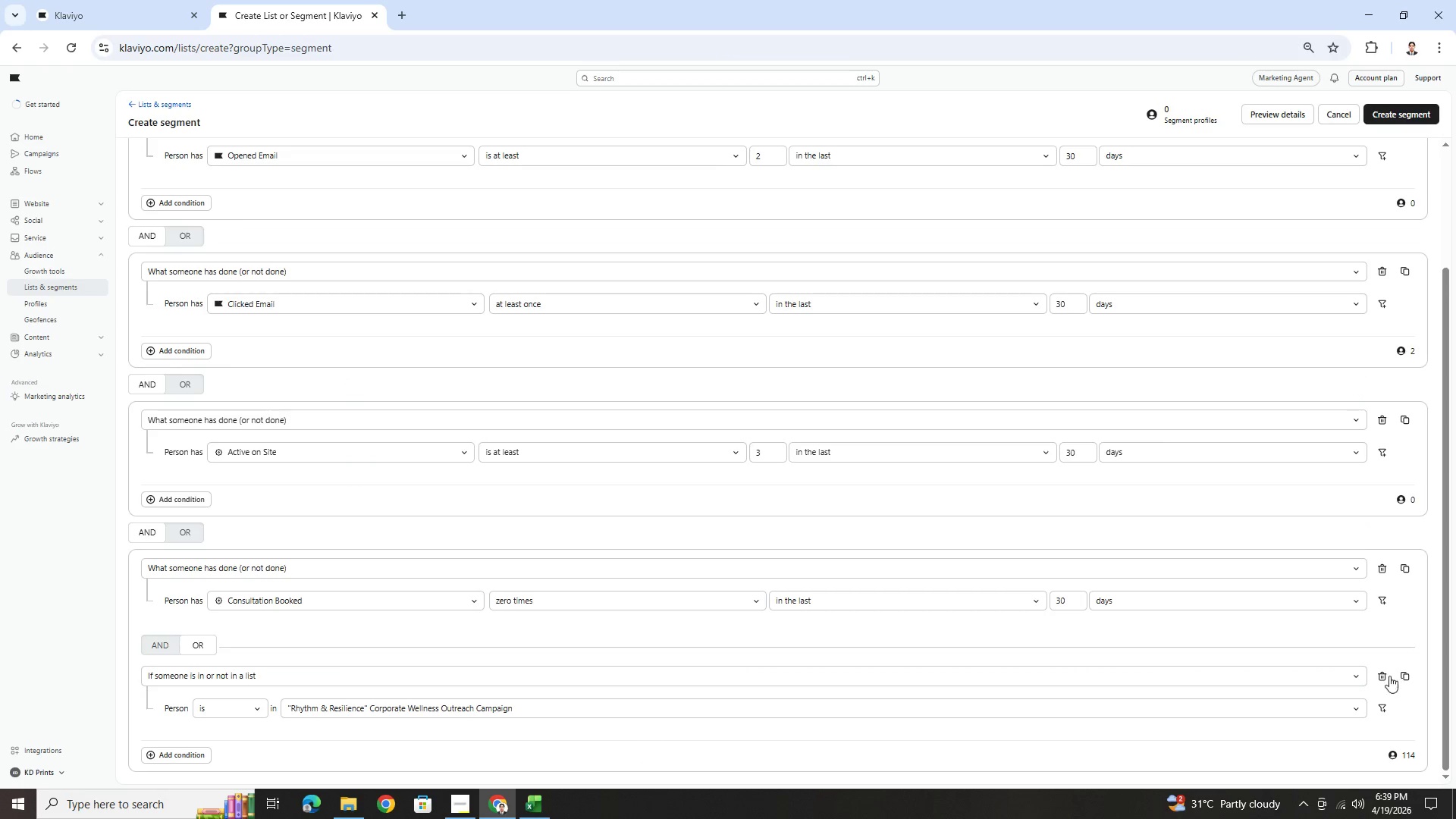 
left_click([1379, 675])
 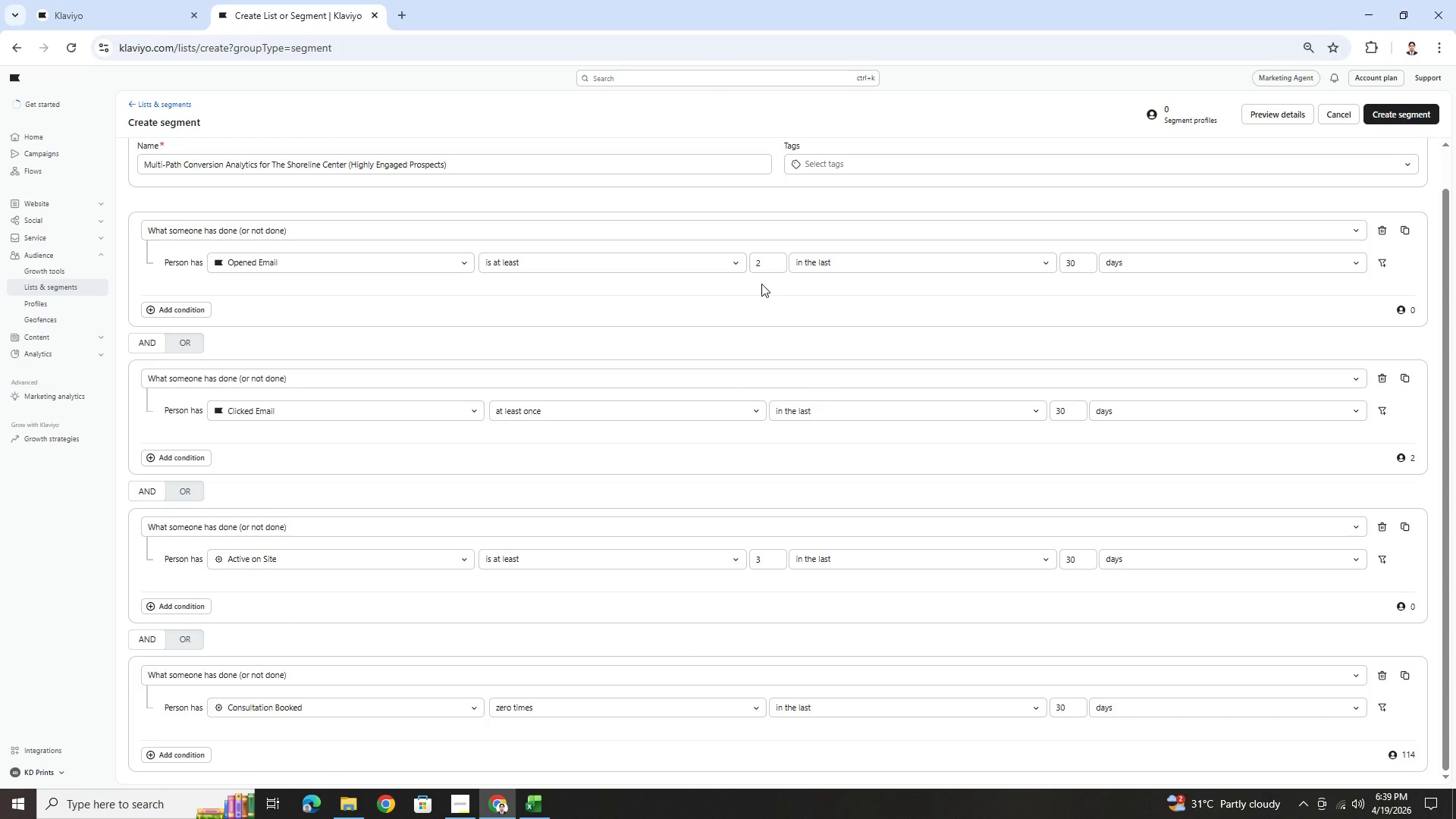 
wait(26.52)
 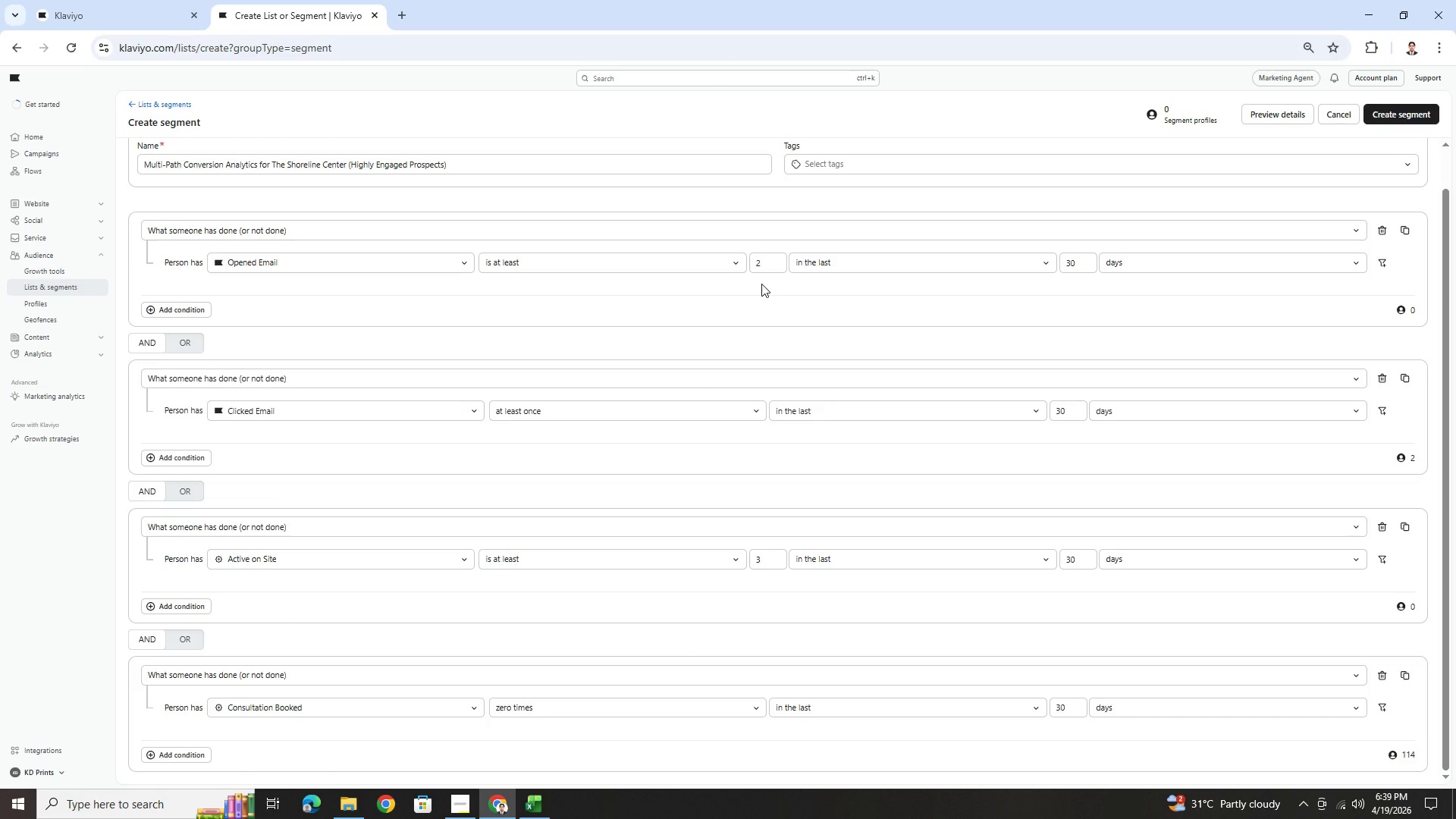 
left_click([712, 553])
 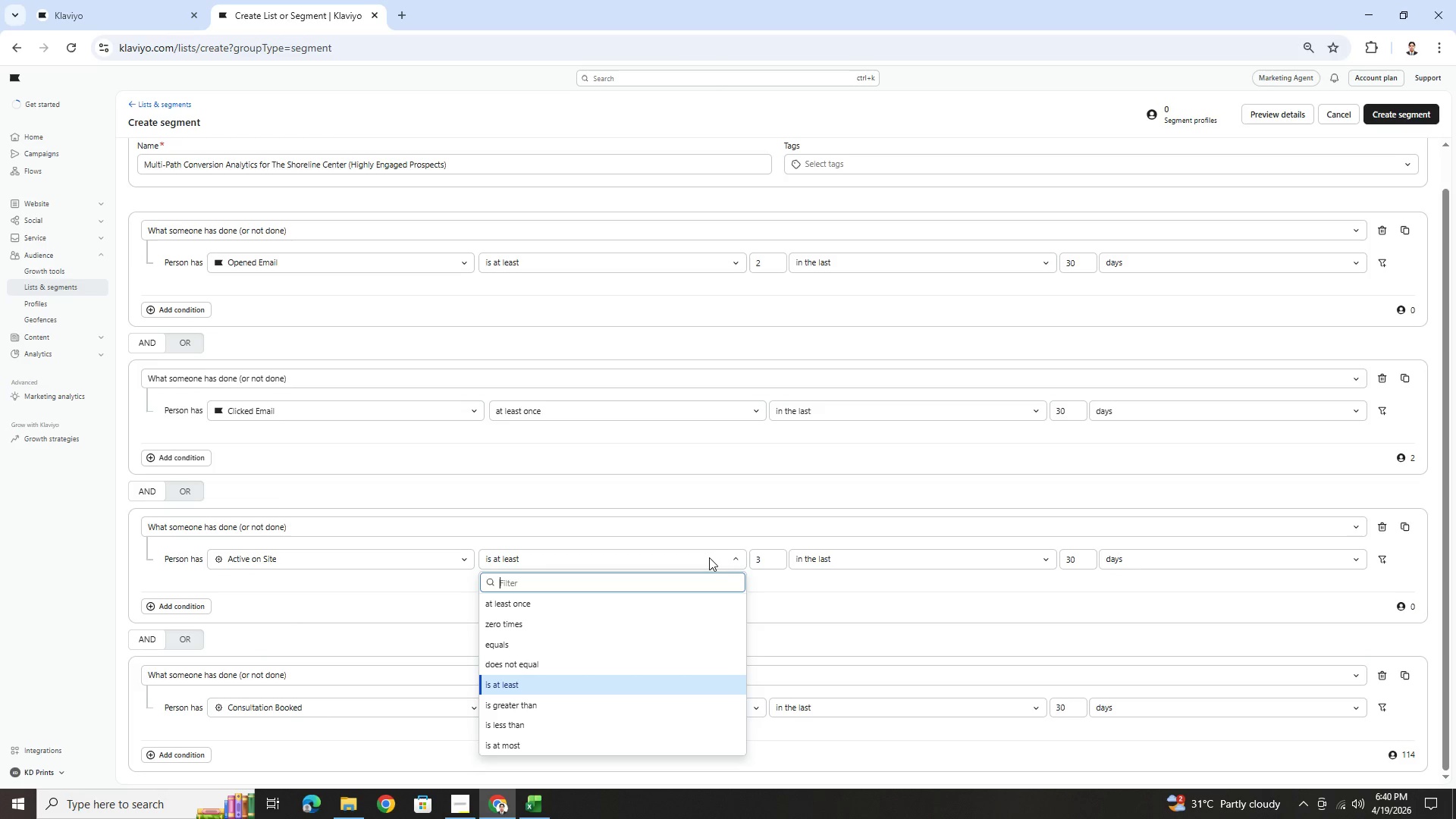 
wait(11.51)
 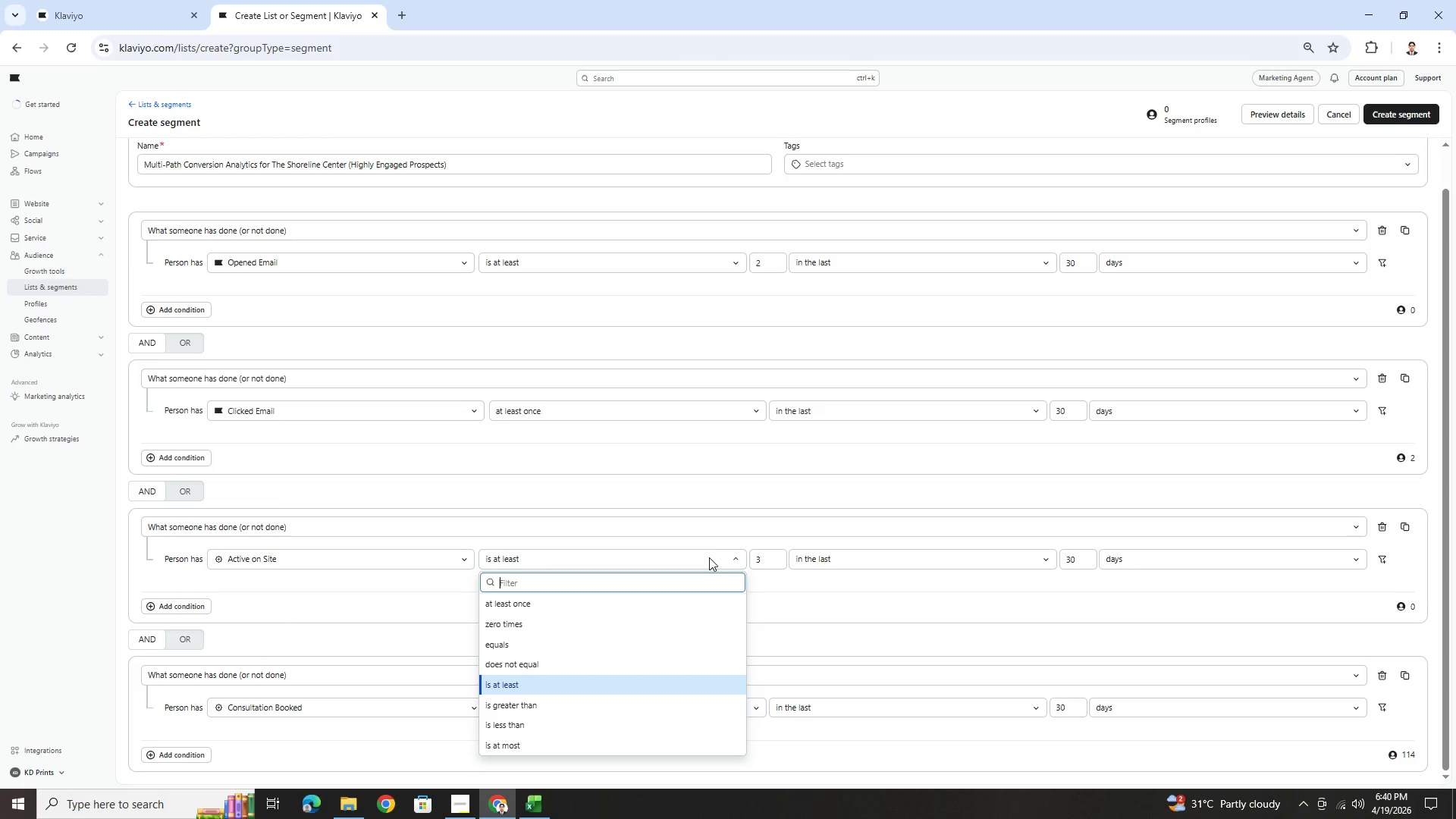 
left_click([690, 602])
 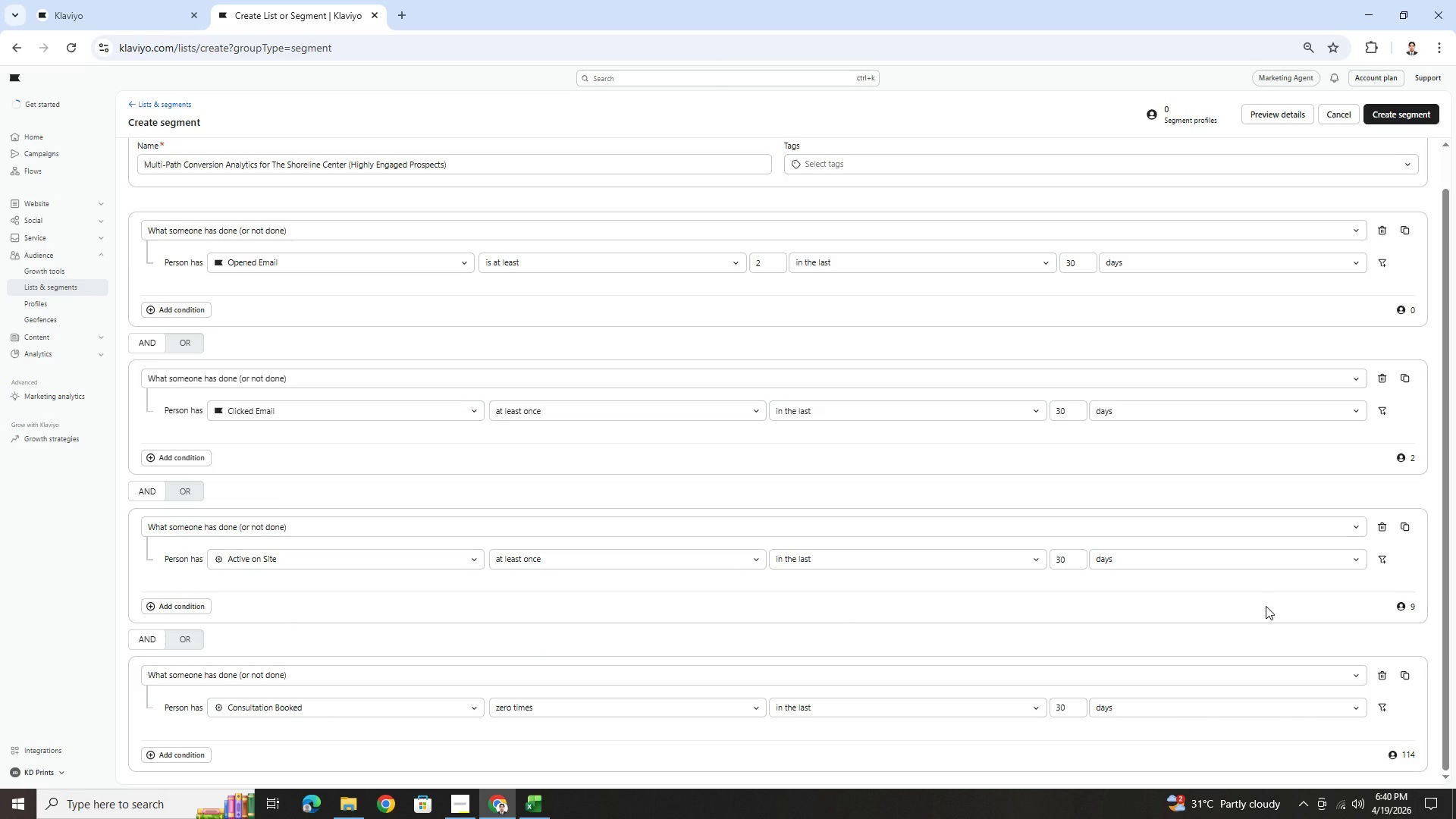 
scroll: coordinate [1242, 599], scroll_direction: up, amount: 1.0
 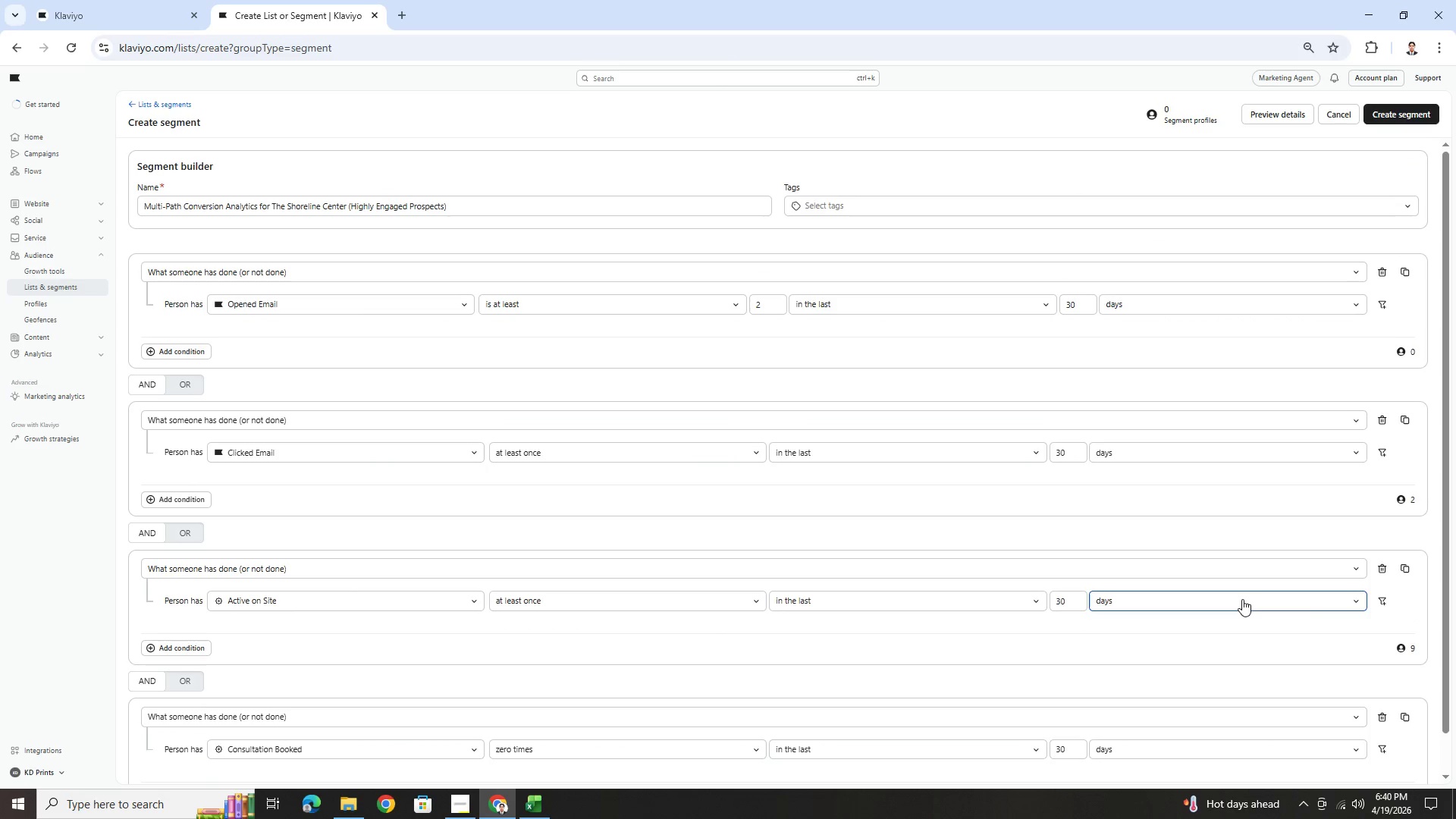 
scroll: coordinate [1242, 599], scroll_direction: down, amount: 2.0
 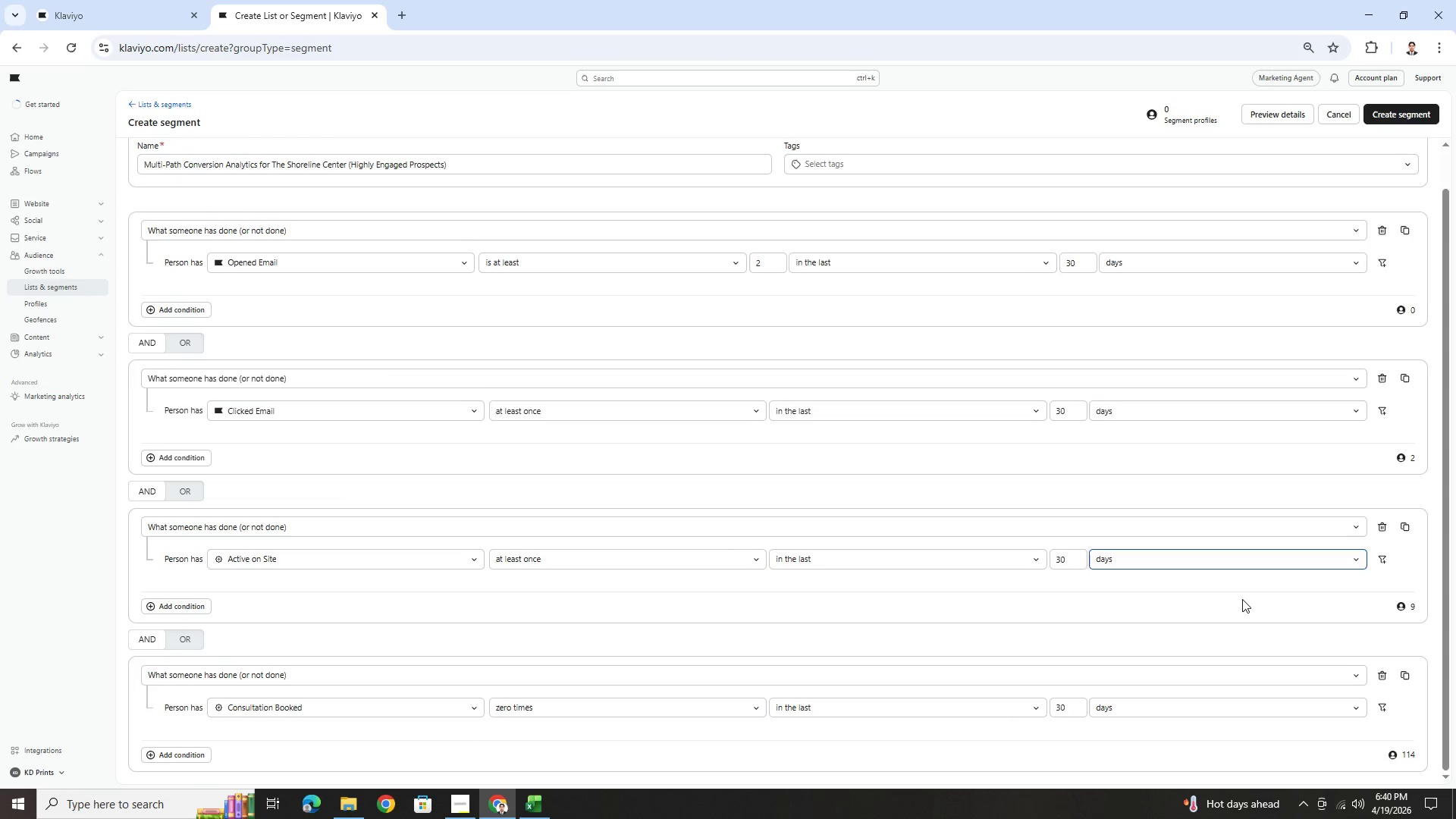 
scroll: coordinate [1242, 599], scroll_direction: up, amount: 3.0
 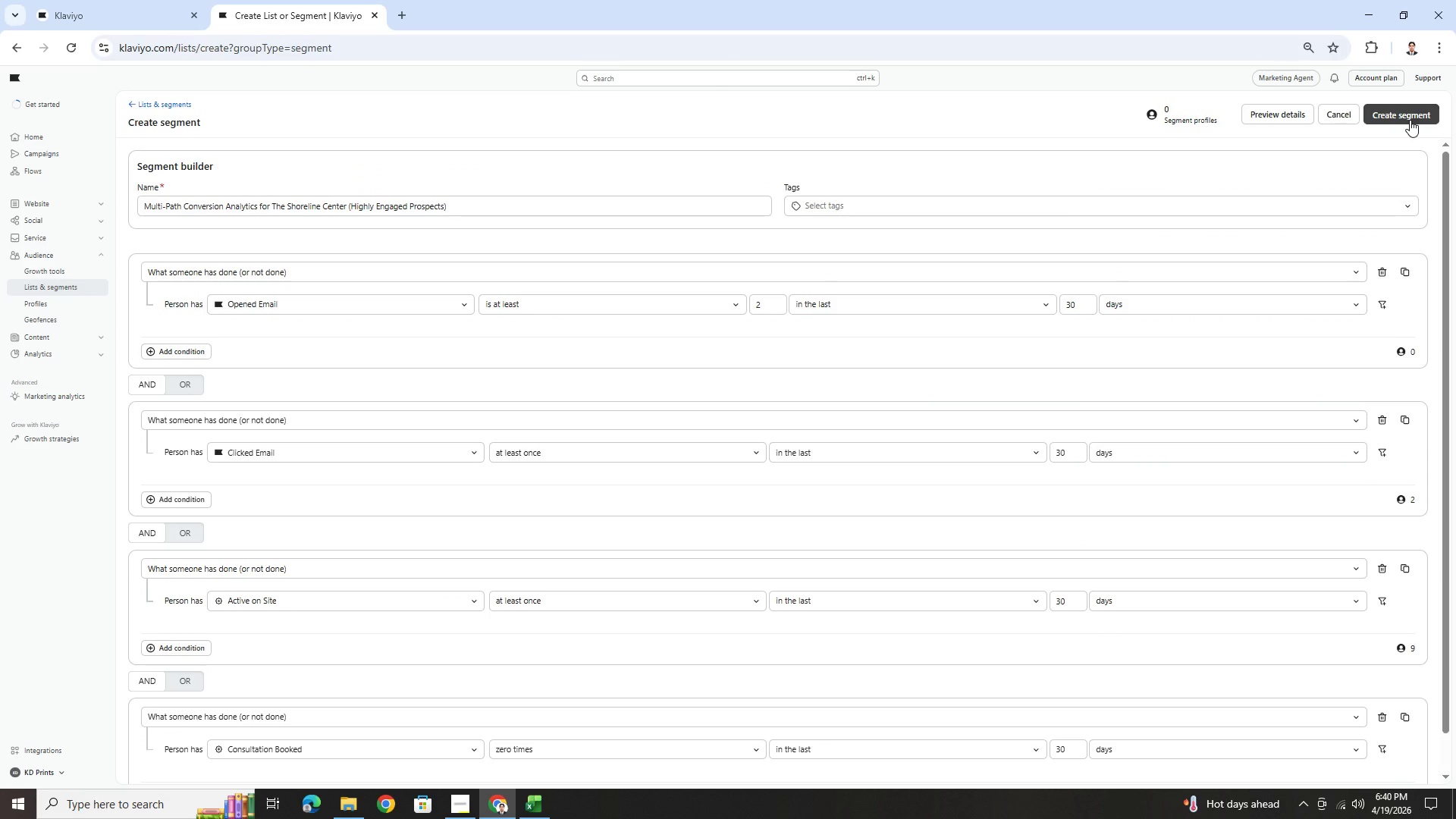 
left_click([1410, 120])
 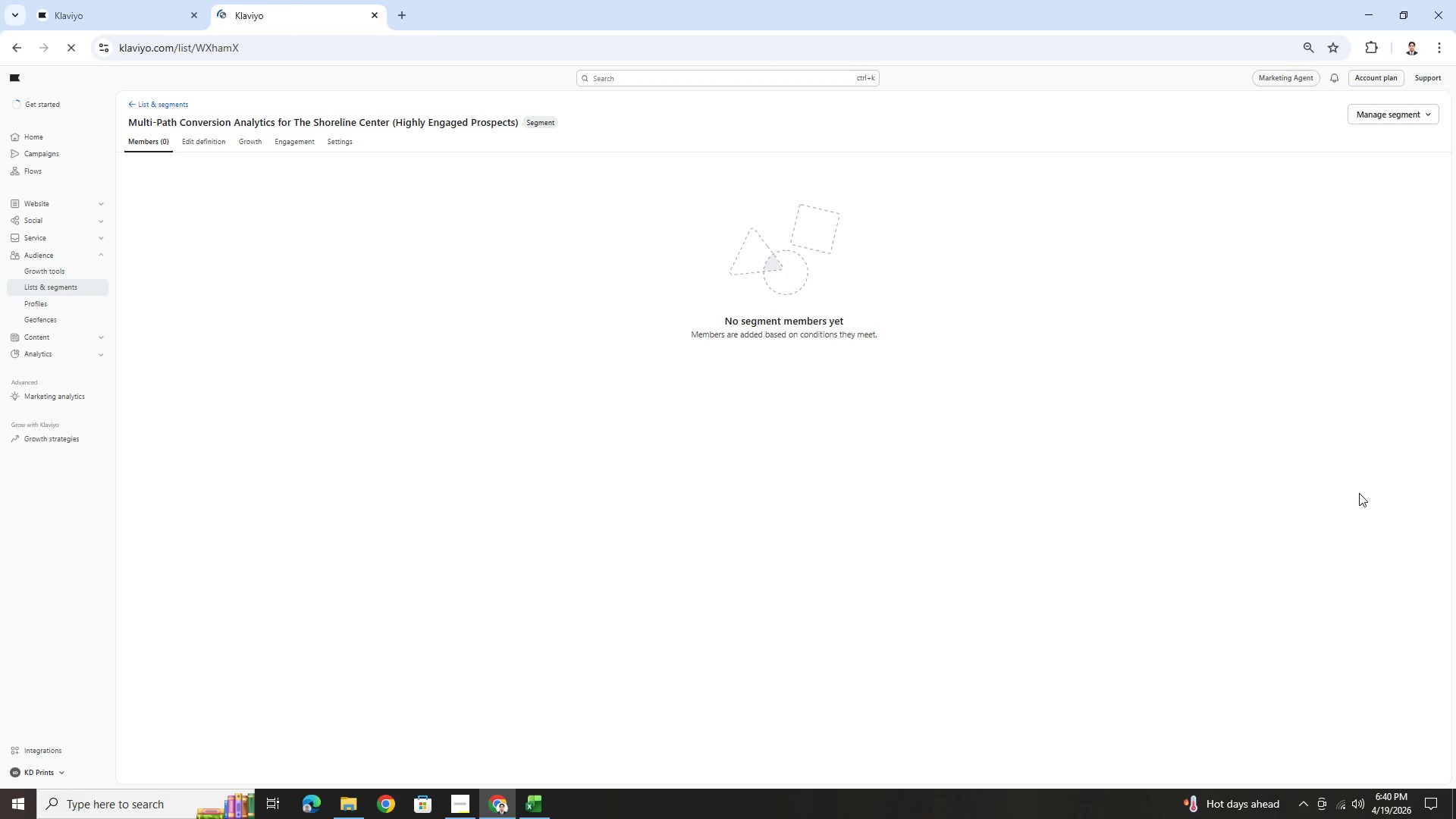 
wait(24.17)
 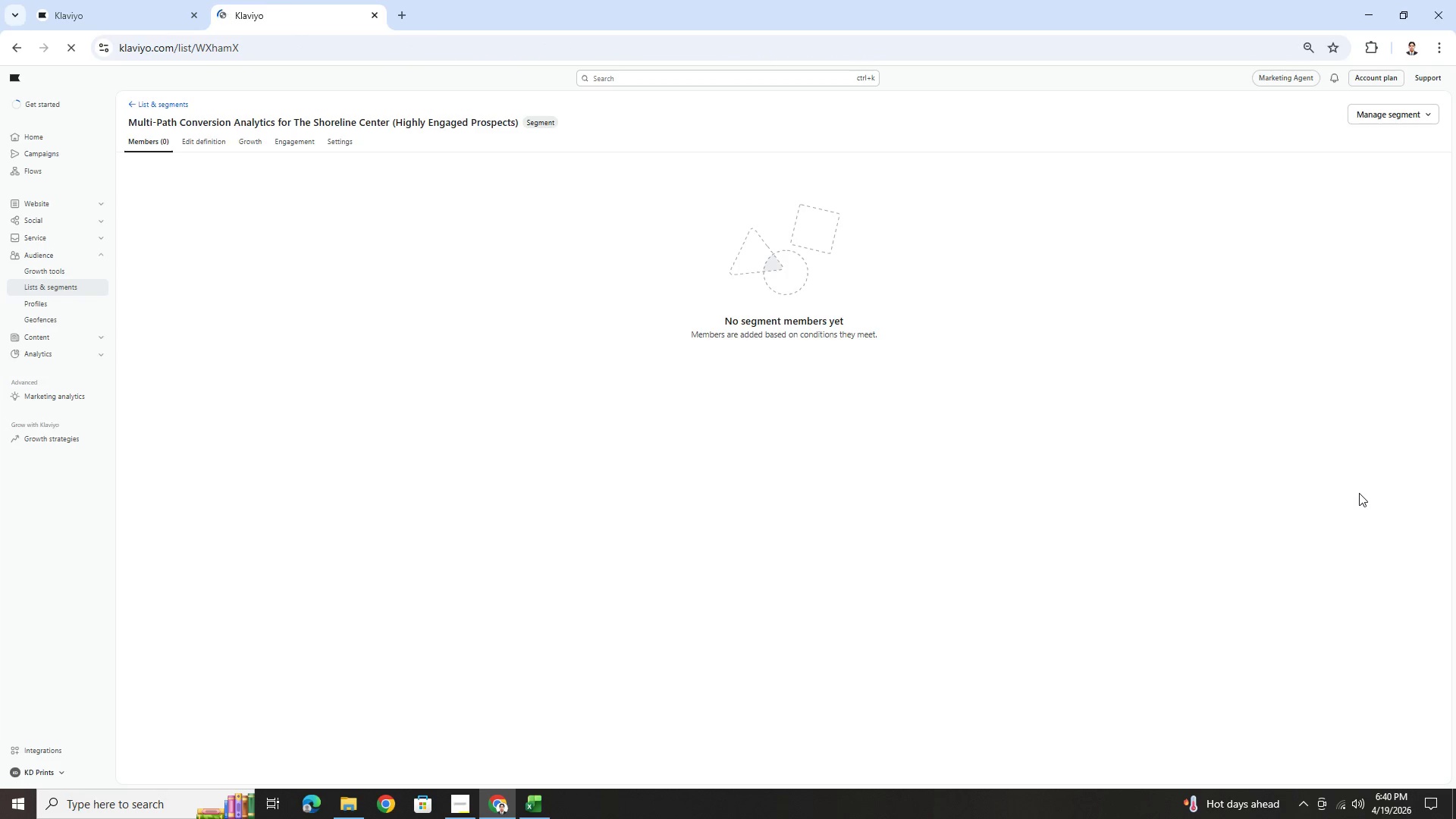 
left_click([142, 103])
 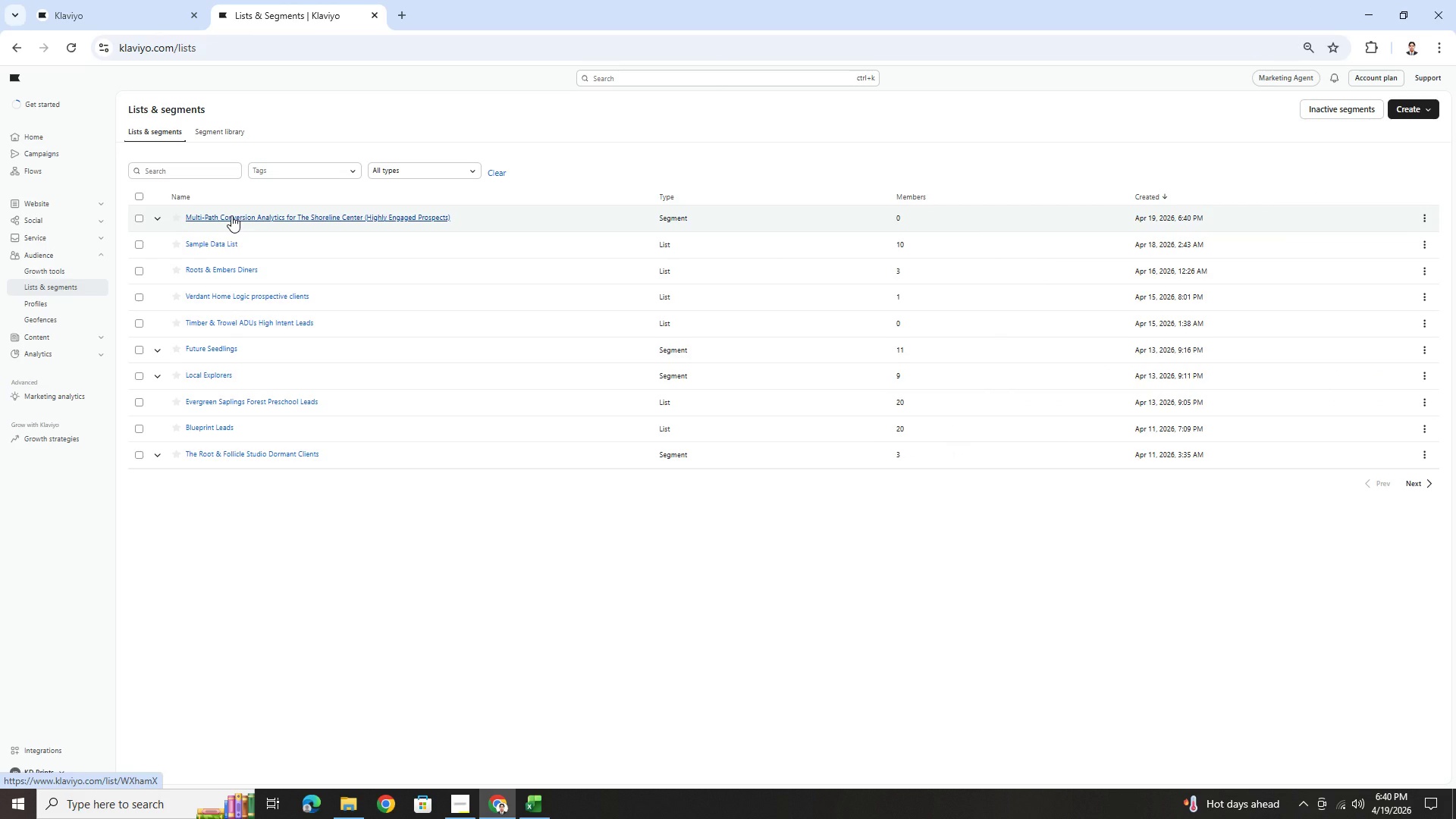 
wait(11.02)
 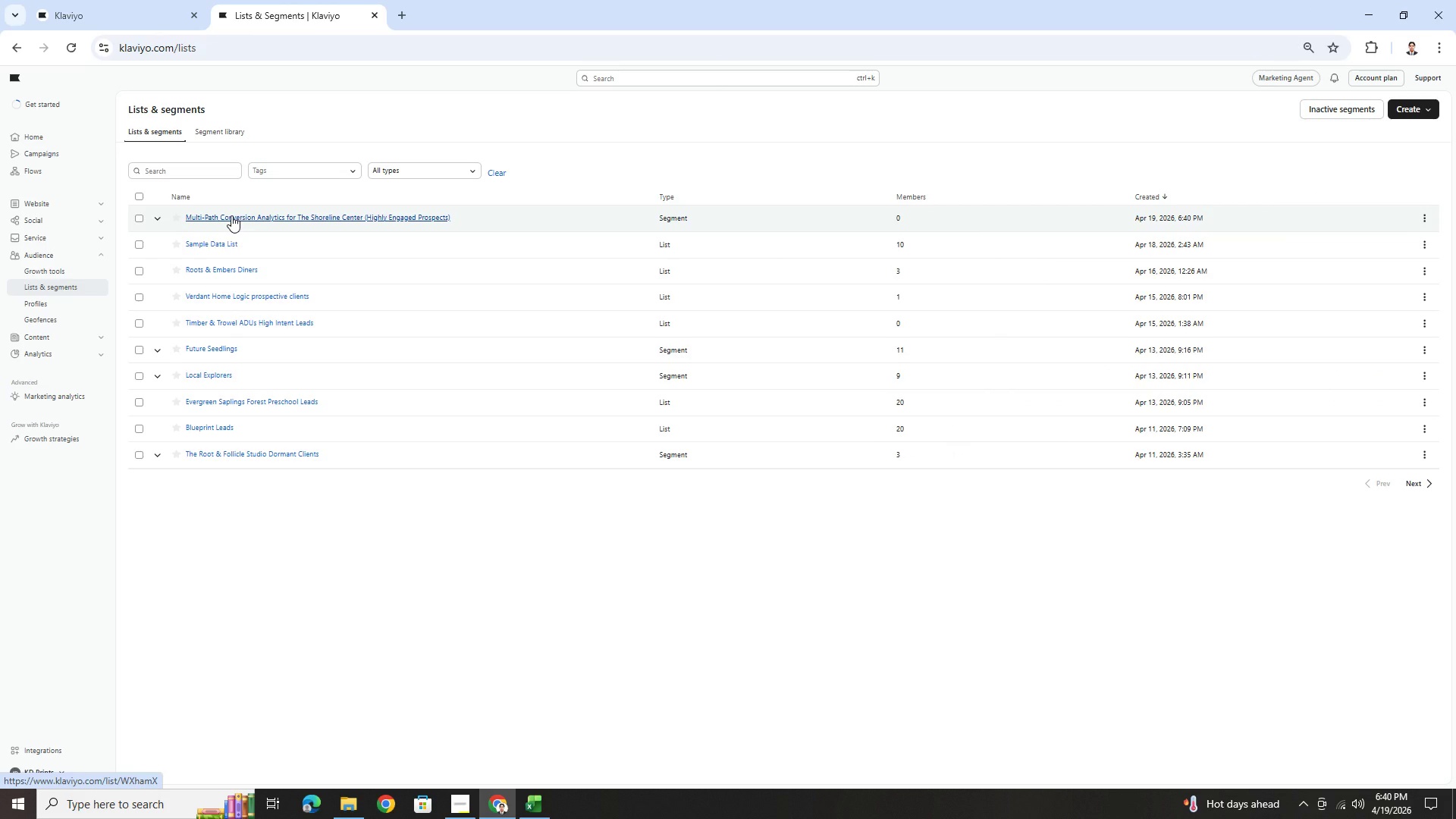 
left_click([152, 218])
 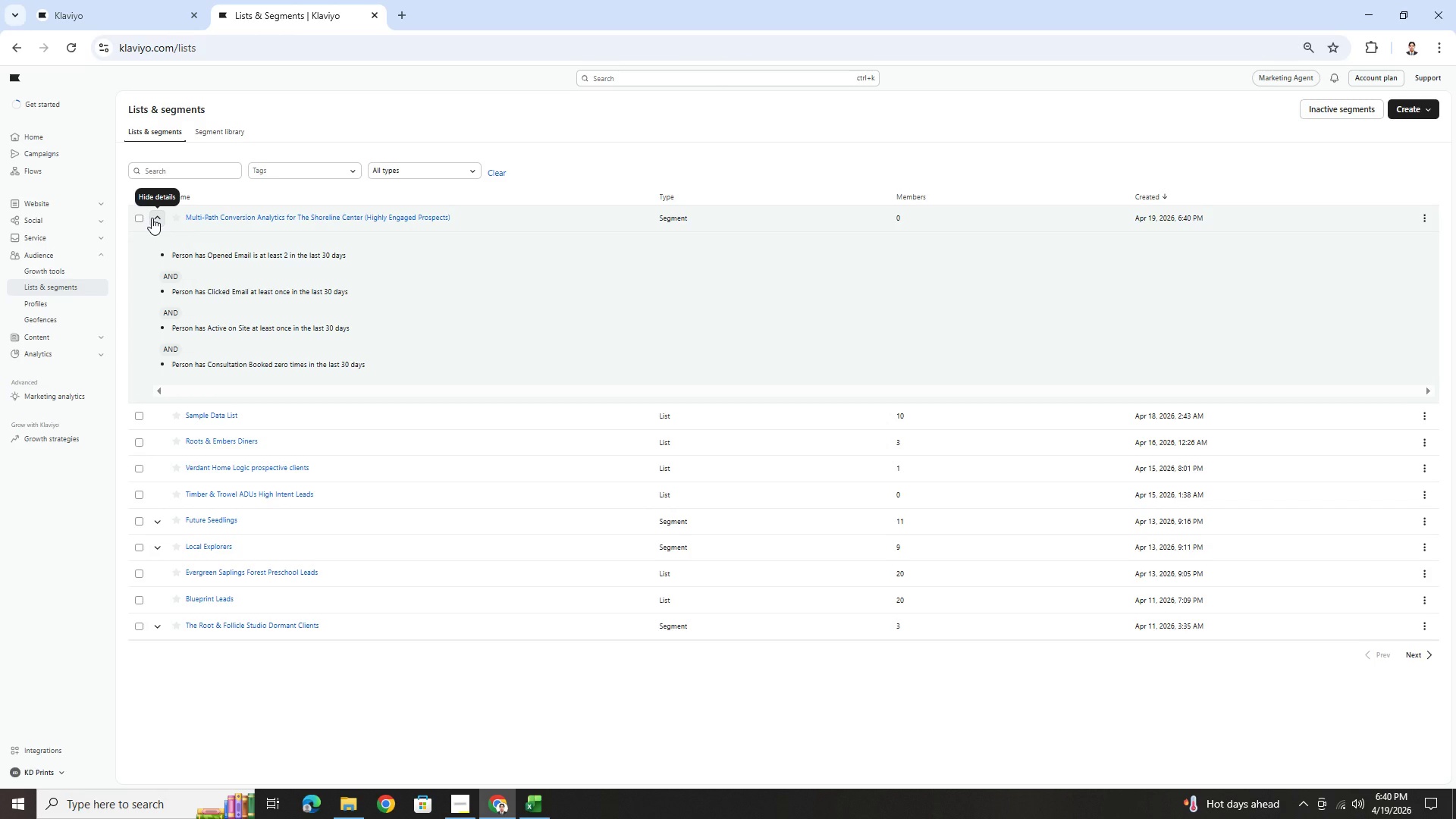 
left_click([152, 218])
 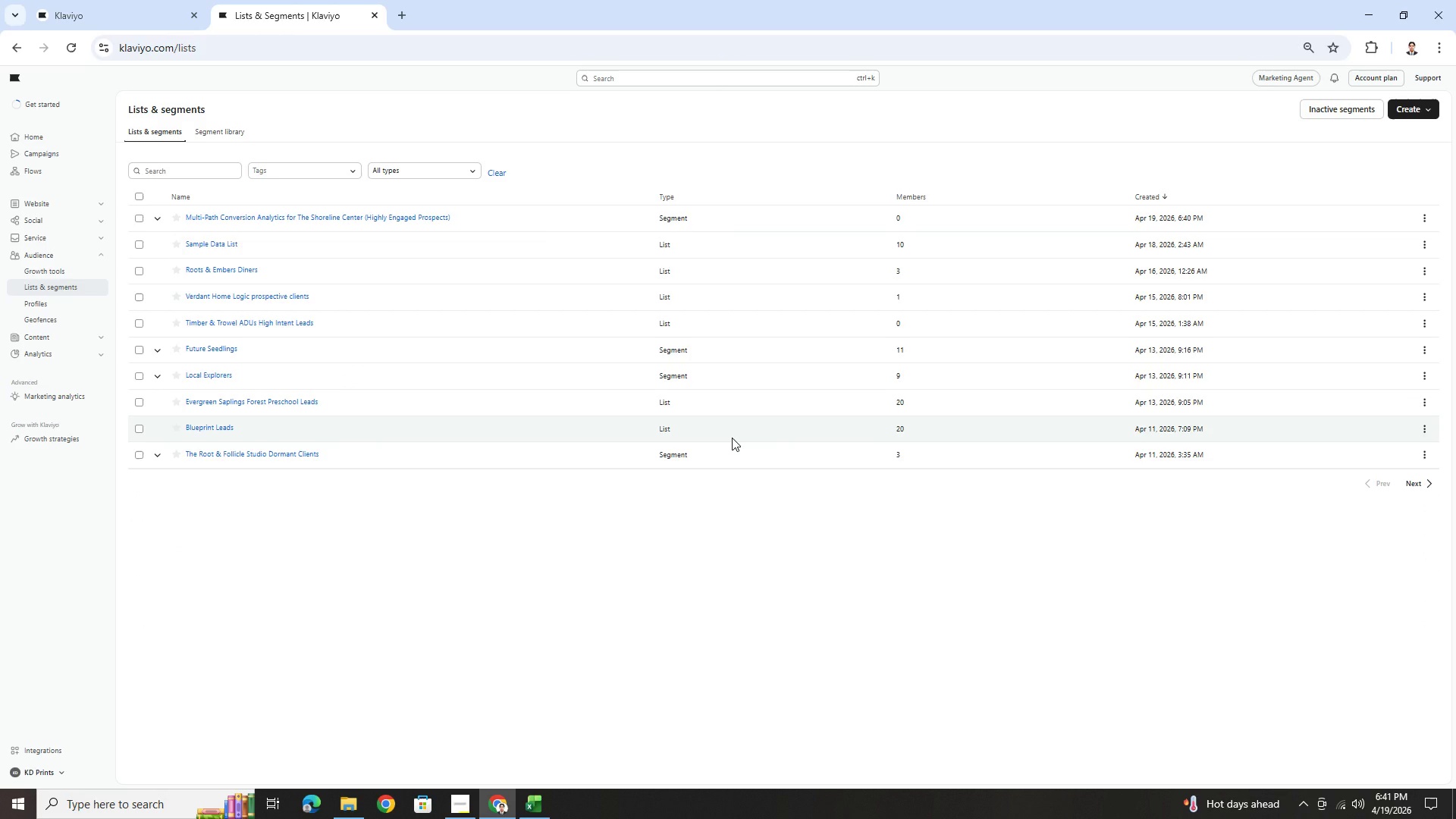 
wait(7.12)
 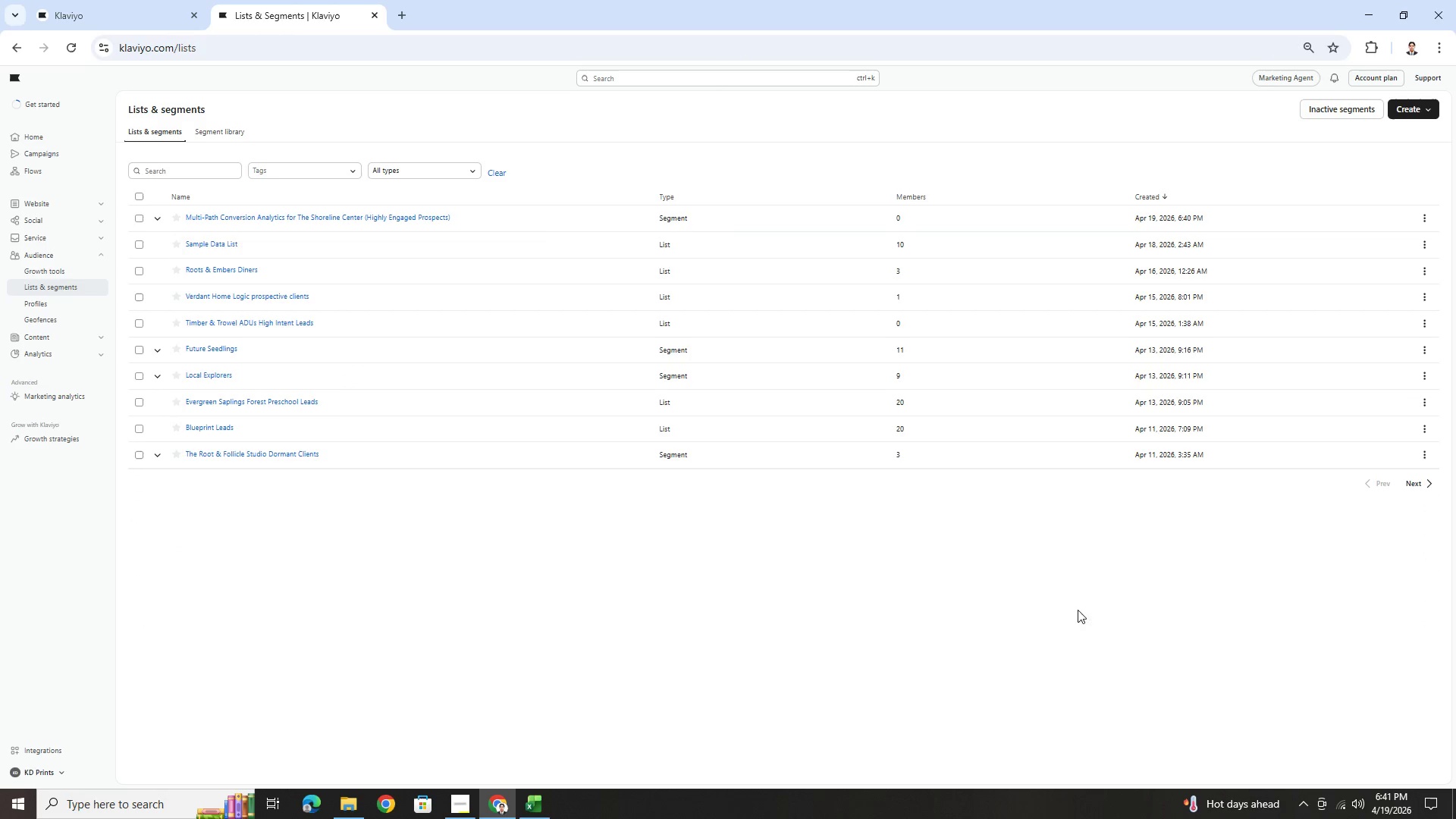 
left_click([160, 221])
 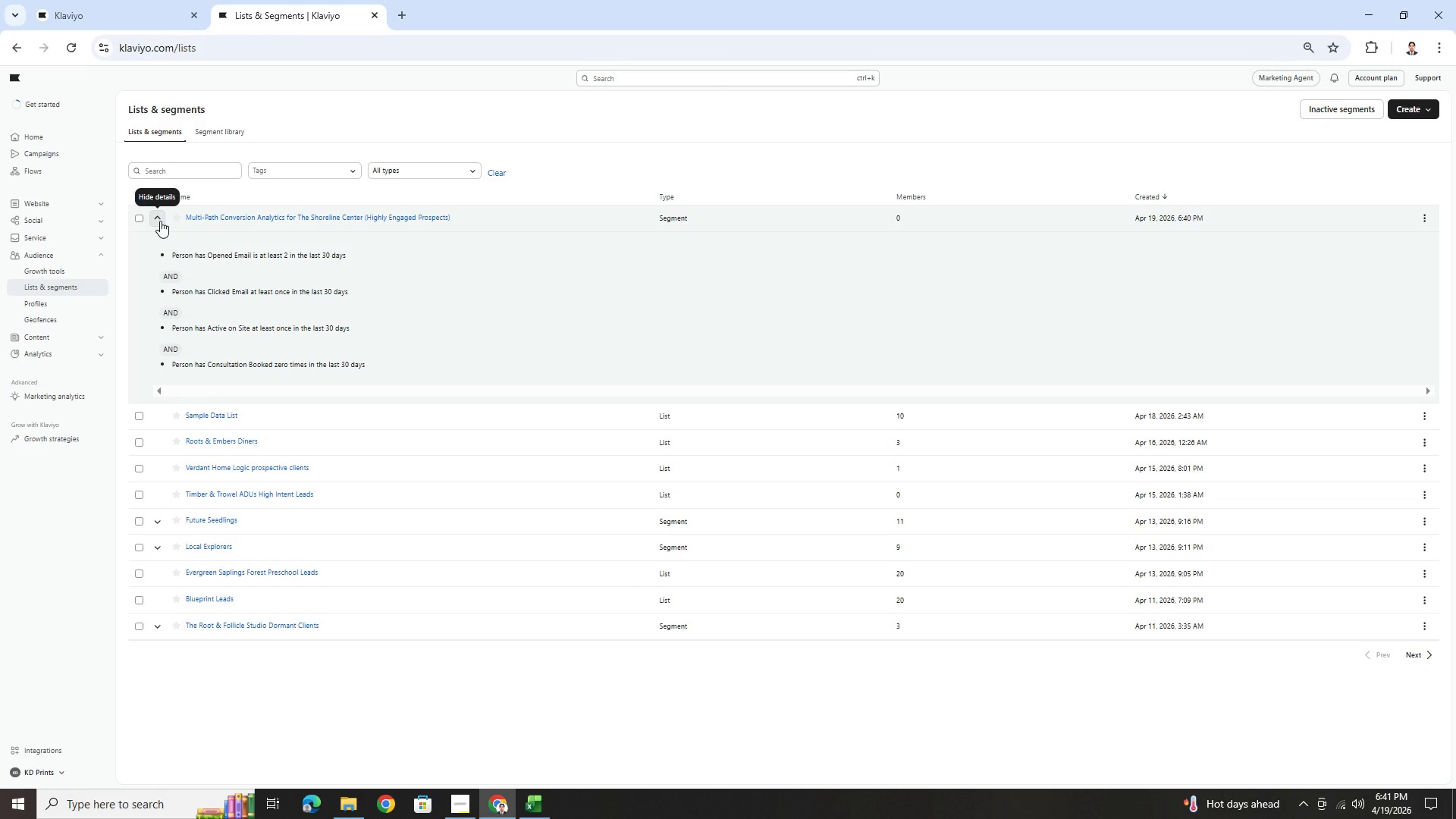 
left_click([160, 221])
 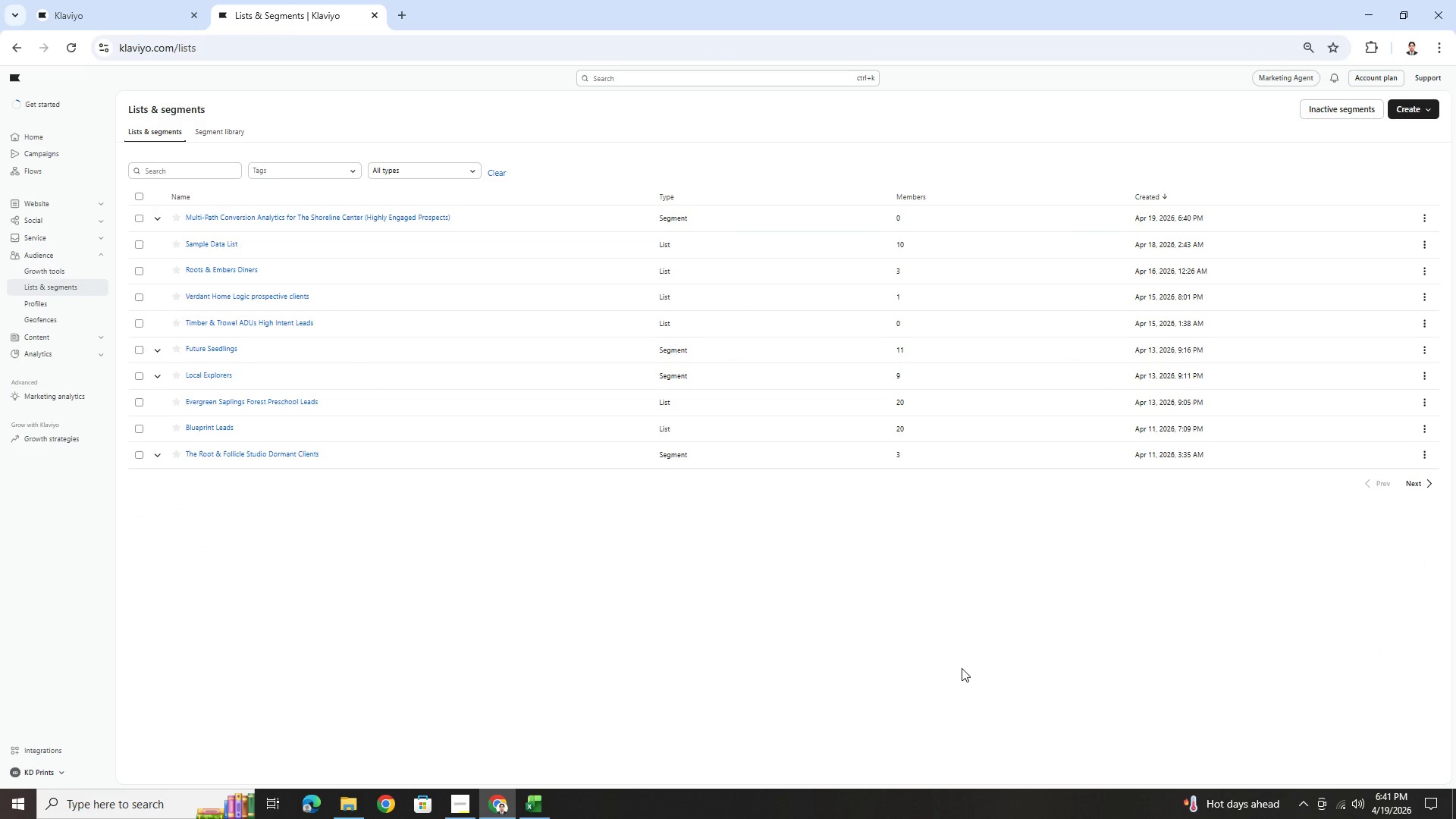 
wait(6.08)
 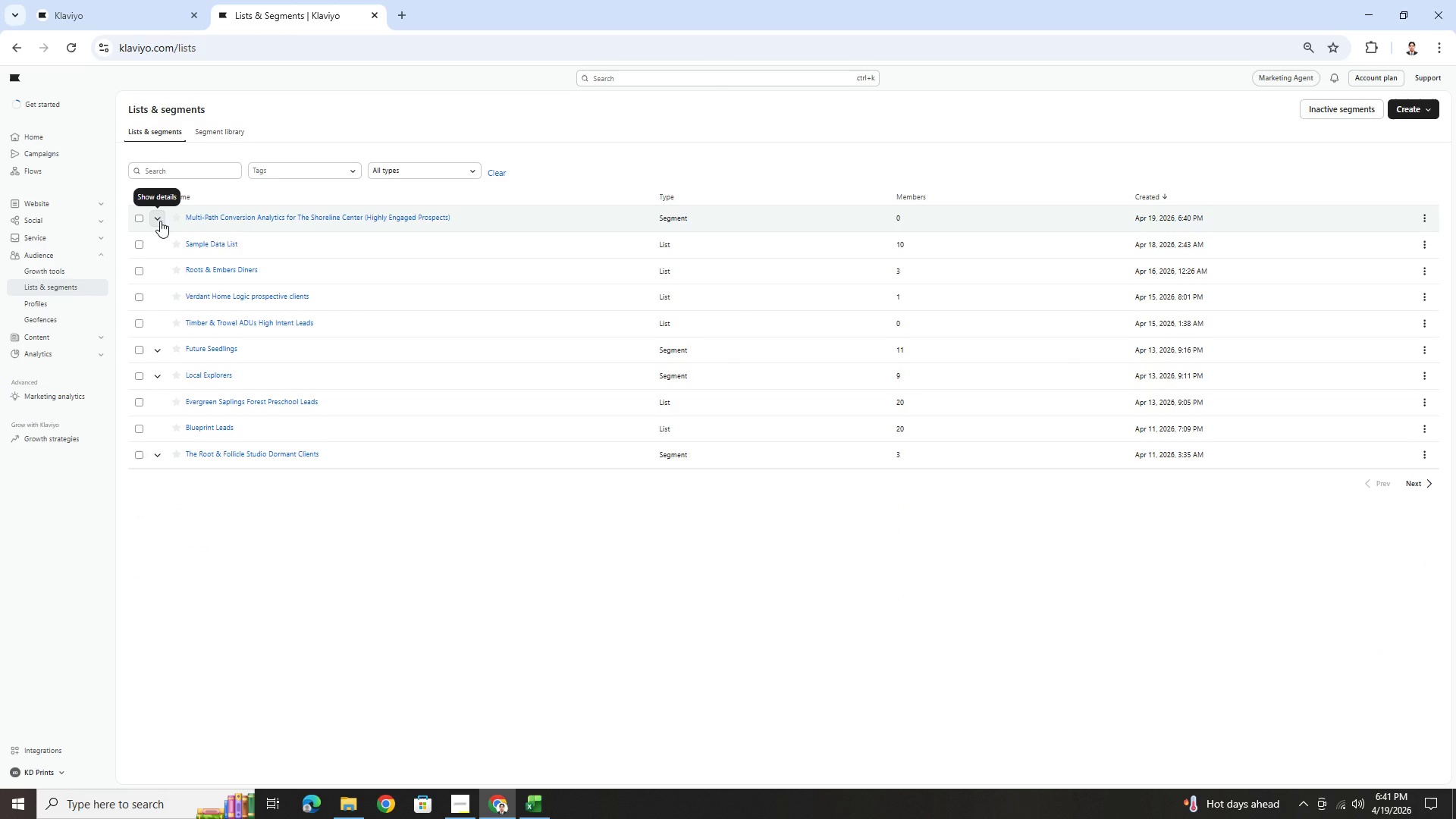 
left_click([457, 806])